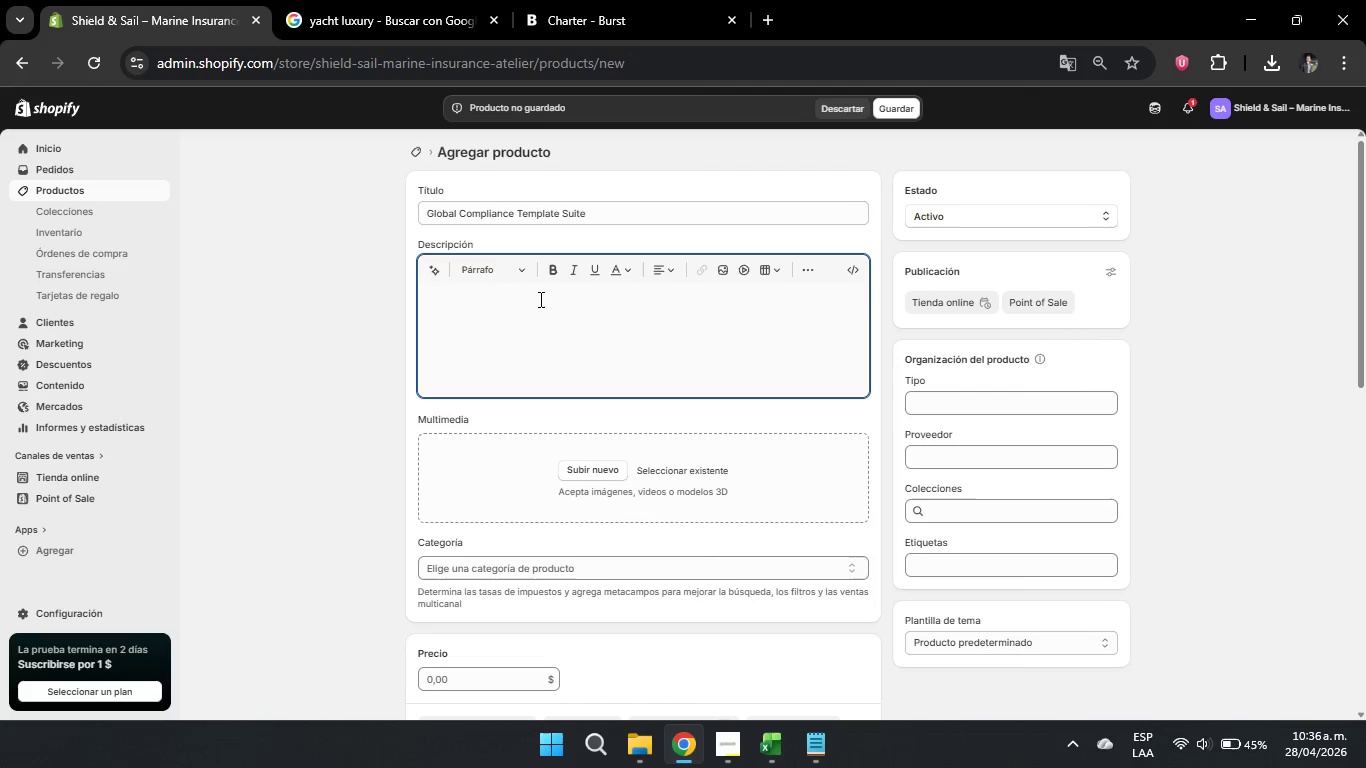 
wait(6.8)
 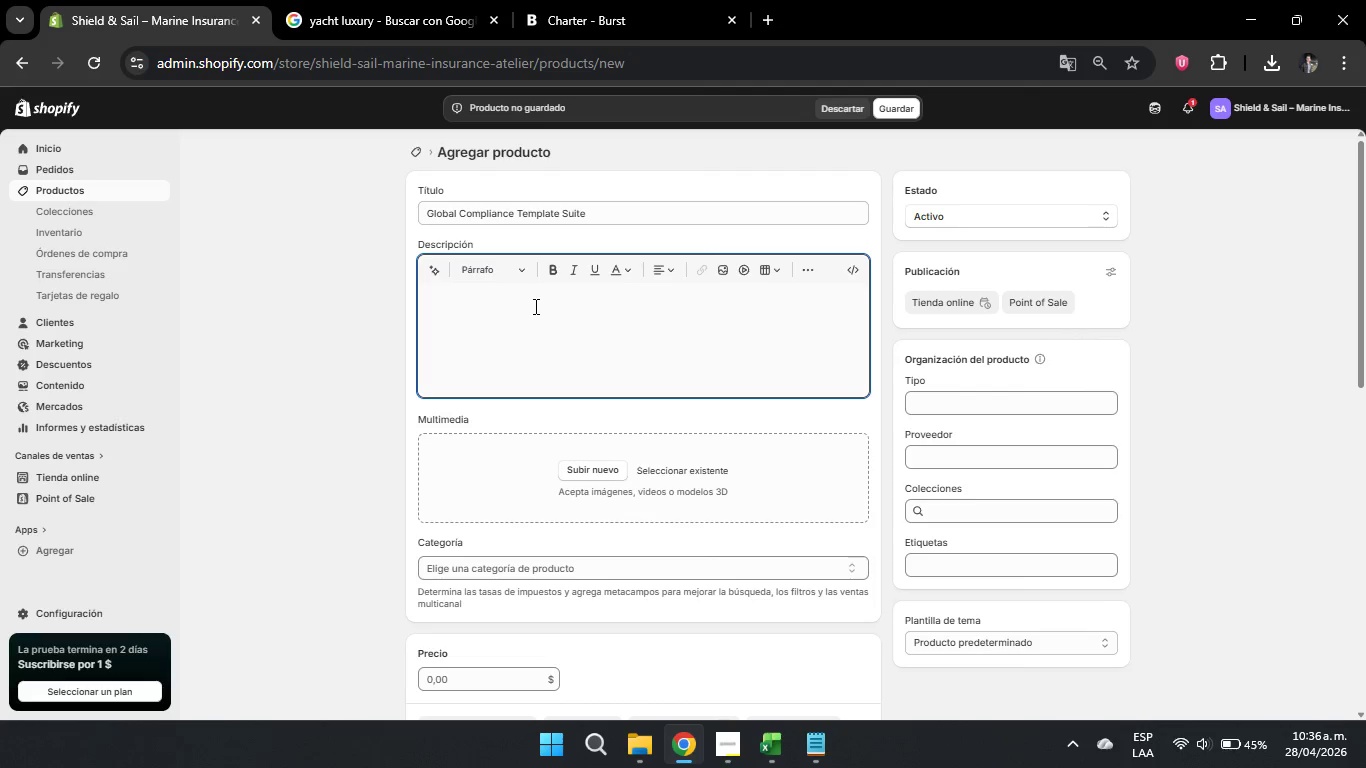 
type(A curated repository of legally vetted maritime documents, essential for seamless)
 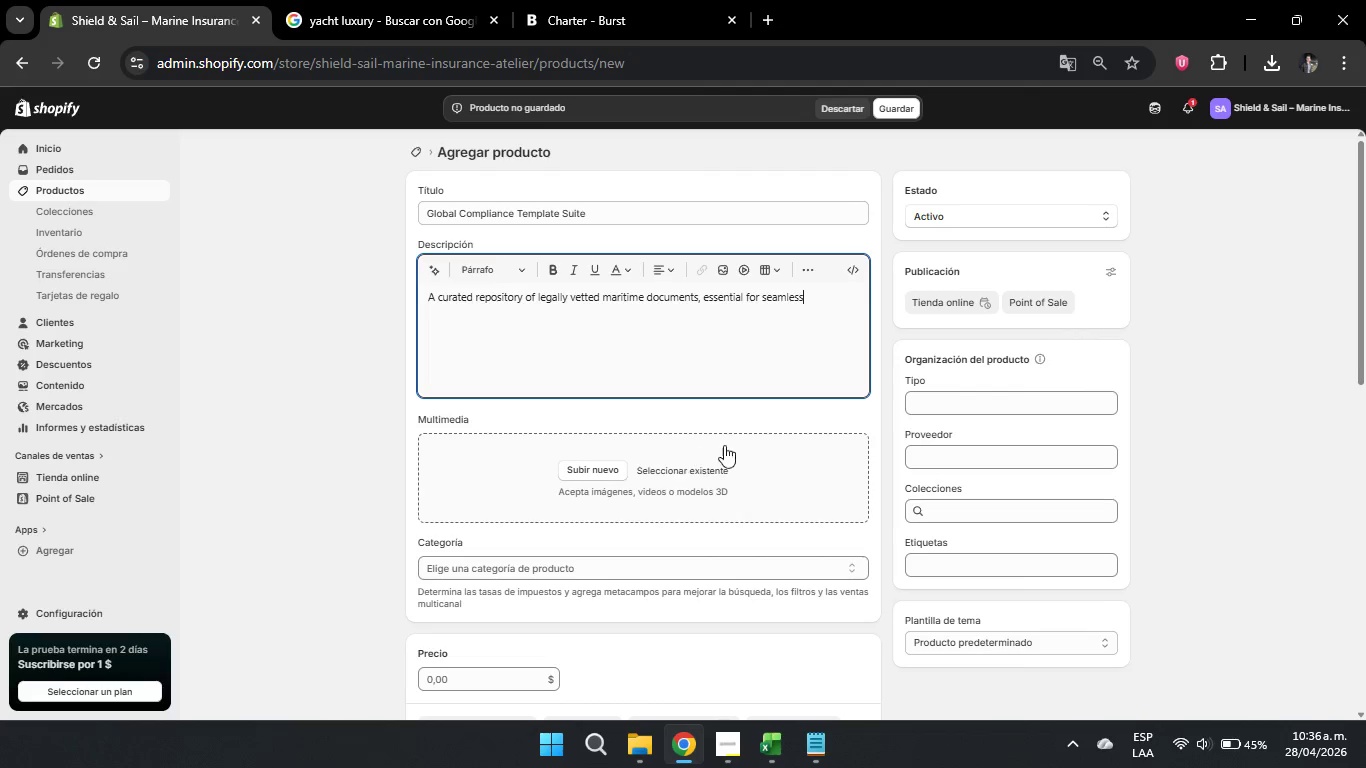 
type( international navigation and sophisticated)
 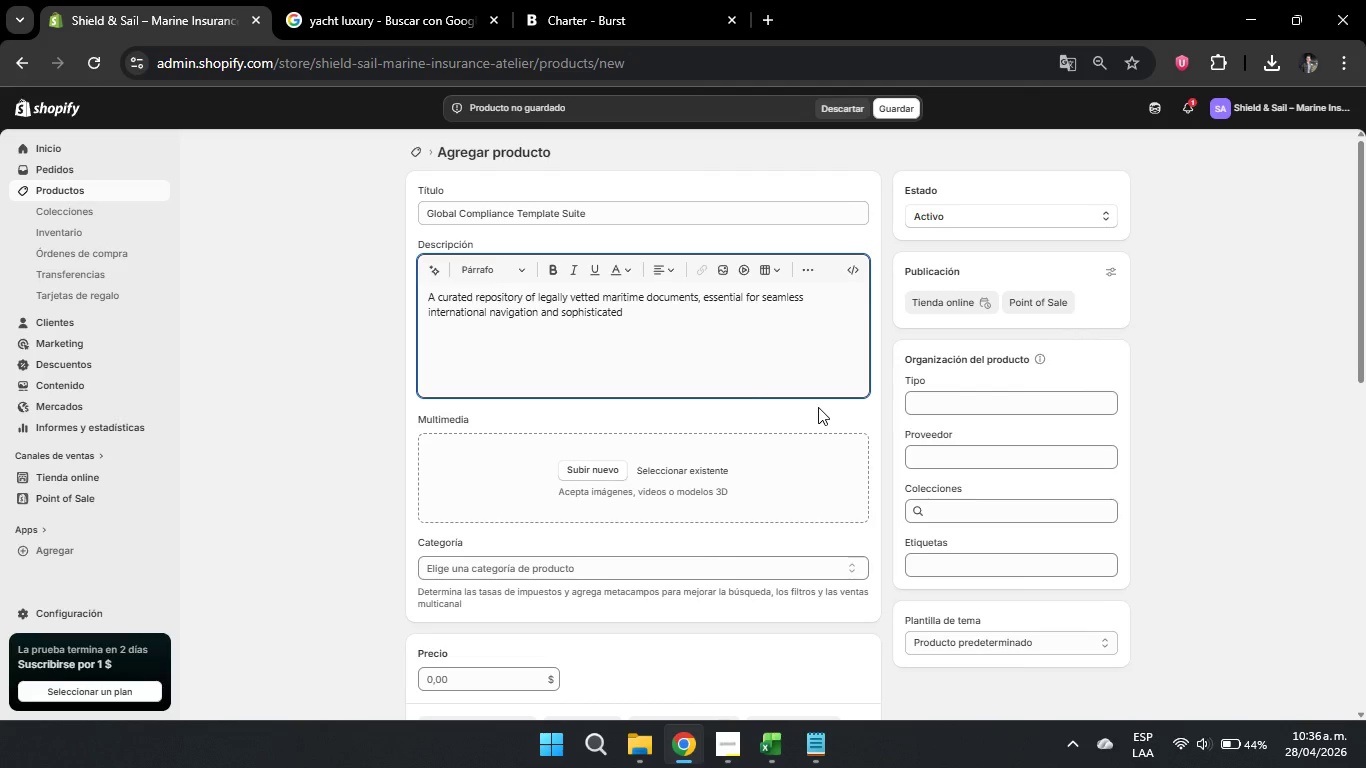 
type( regulatory adherence)
 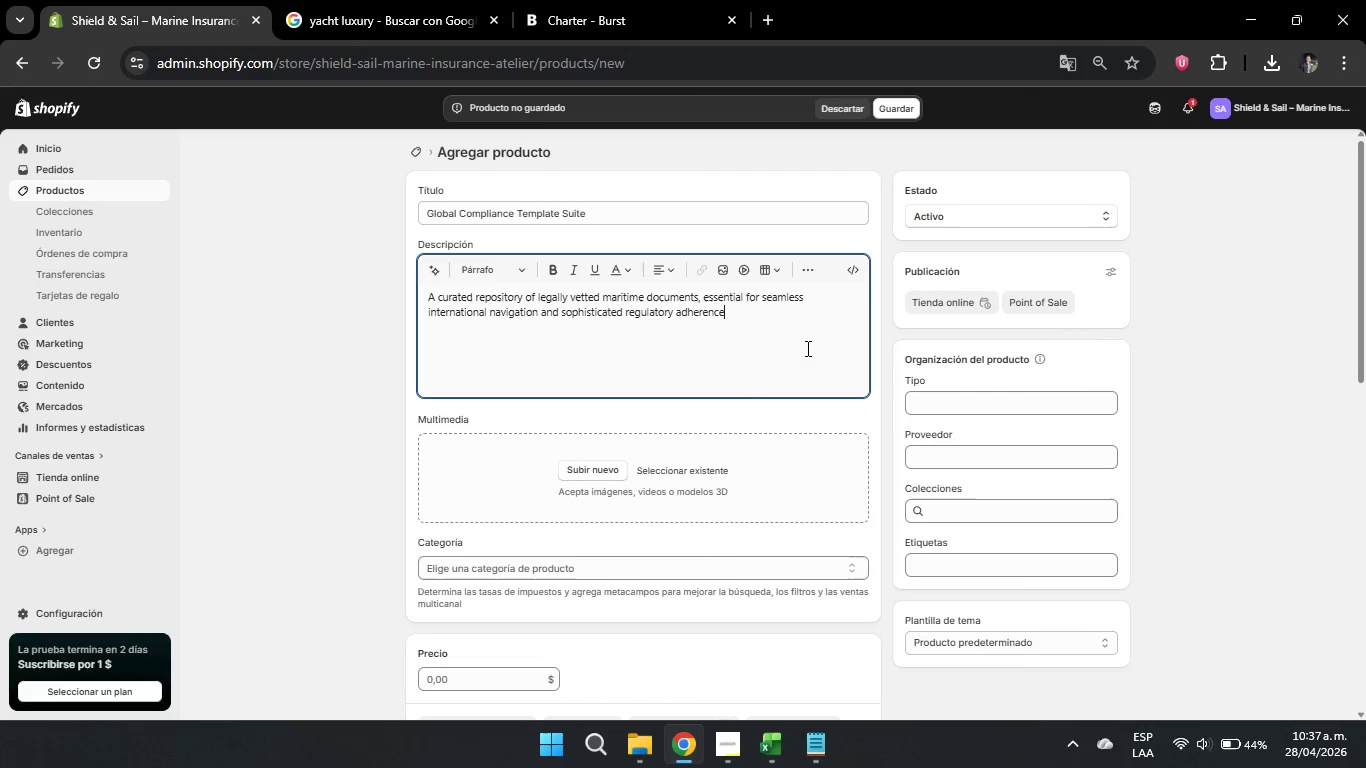 
key(Period)
 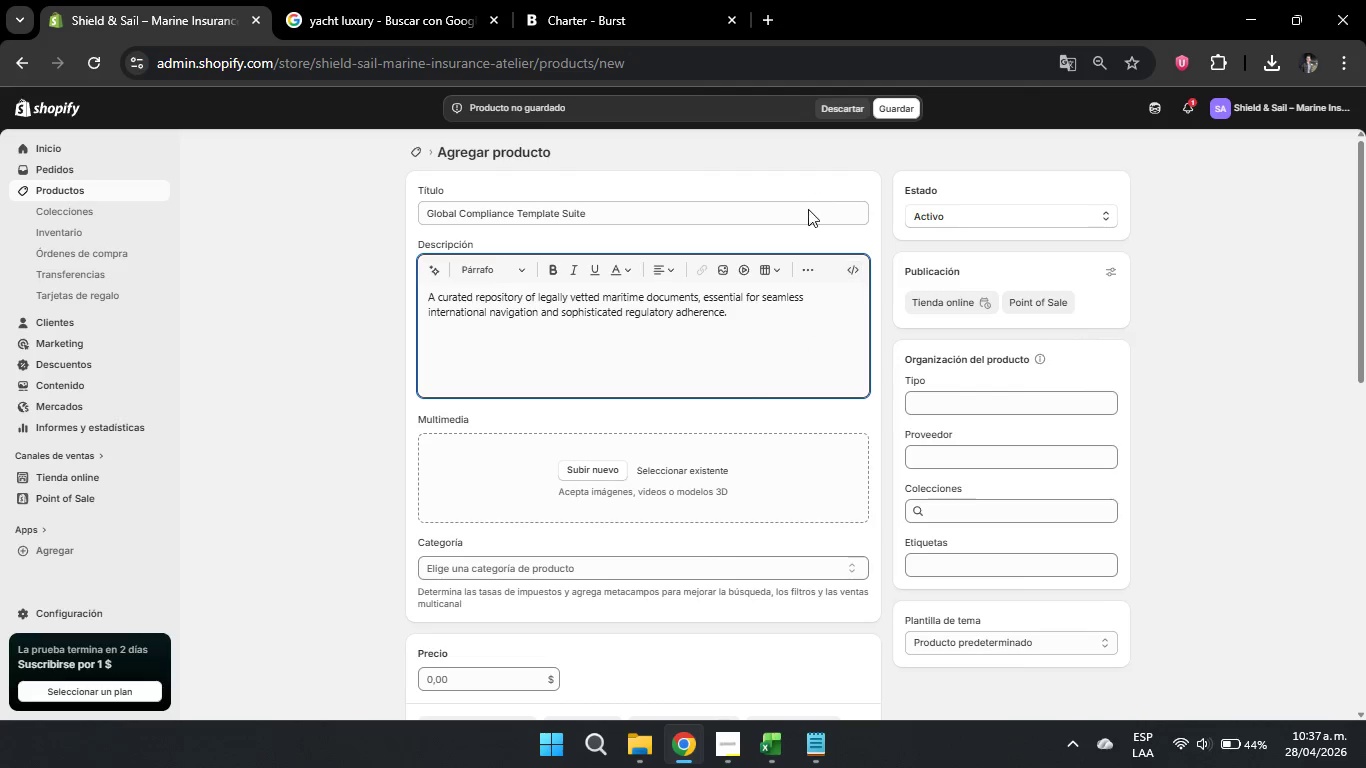 
scroll: coordinate [935, 457], scroll_direction: down, amount: 1.0
 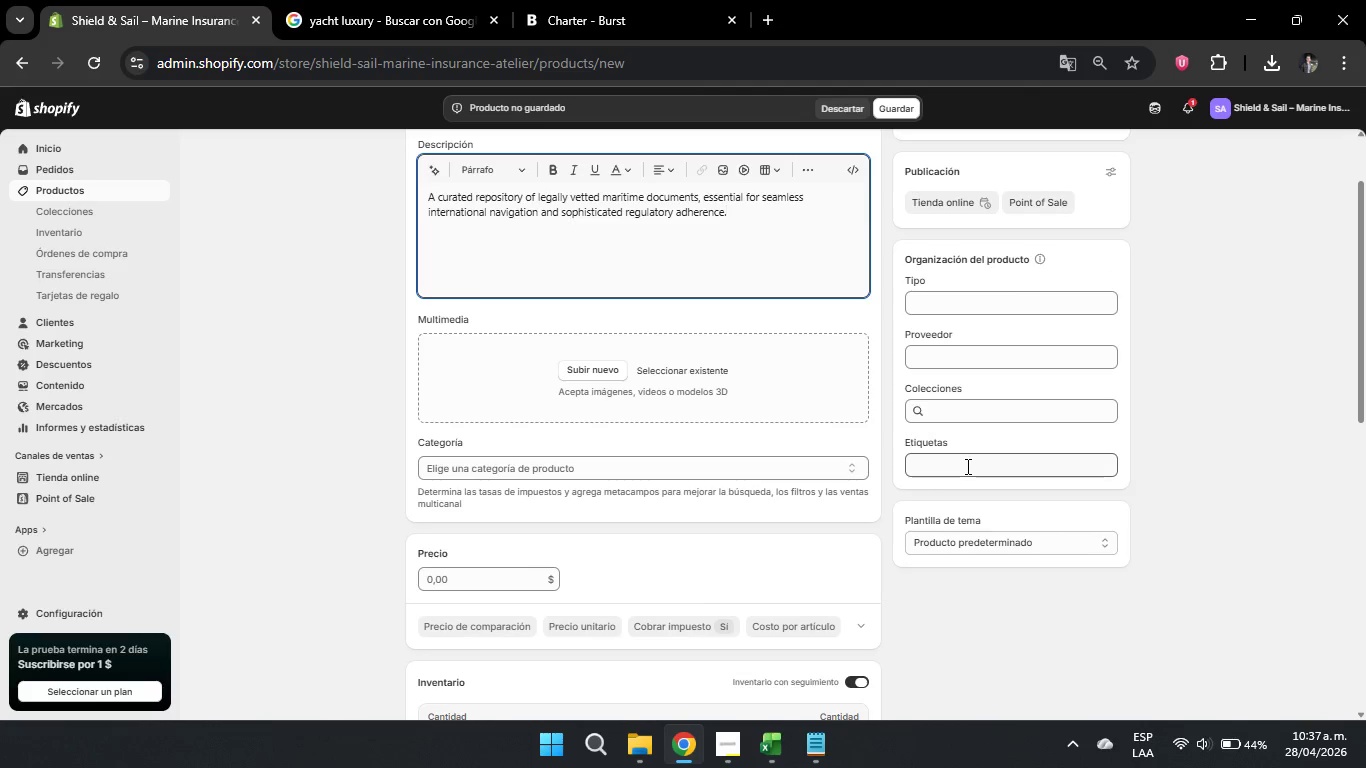 
left_click([966, 466])
 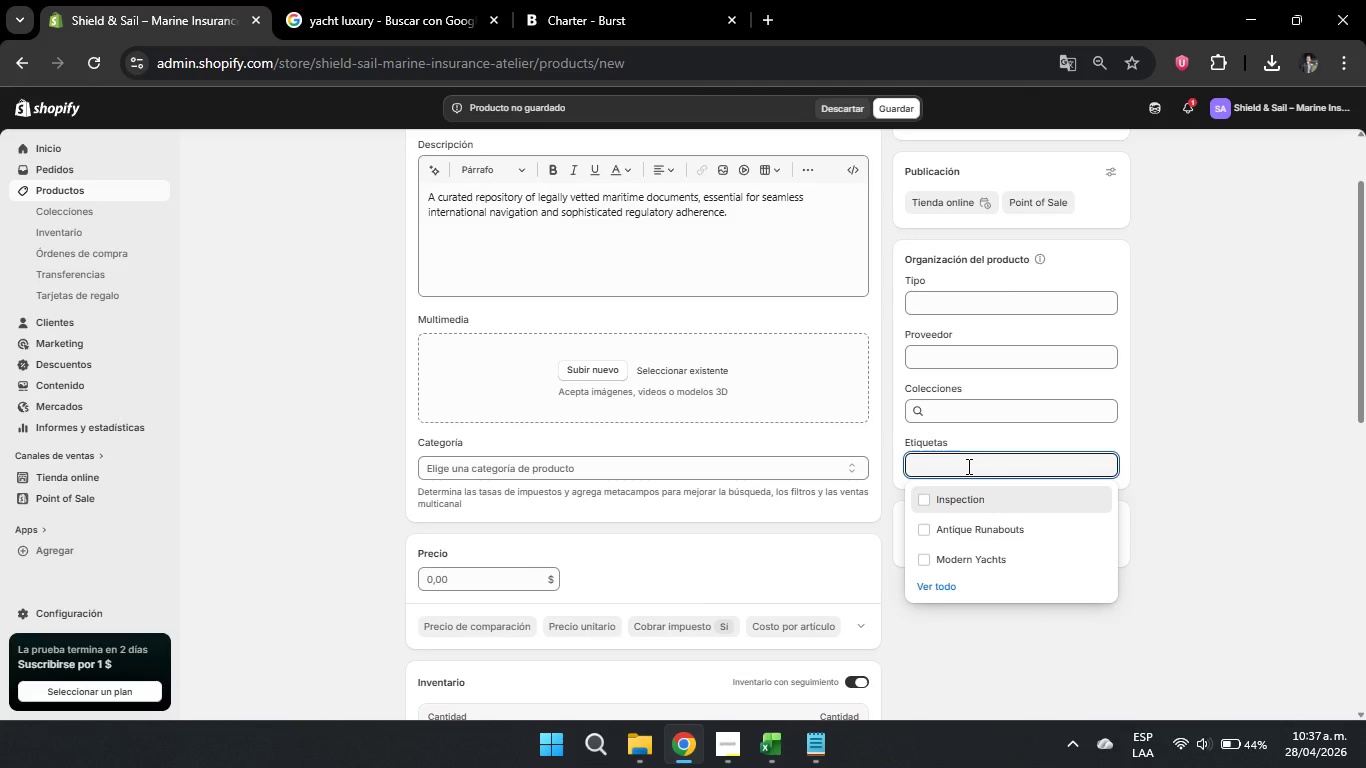 
type(Digital)
 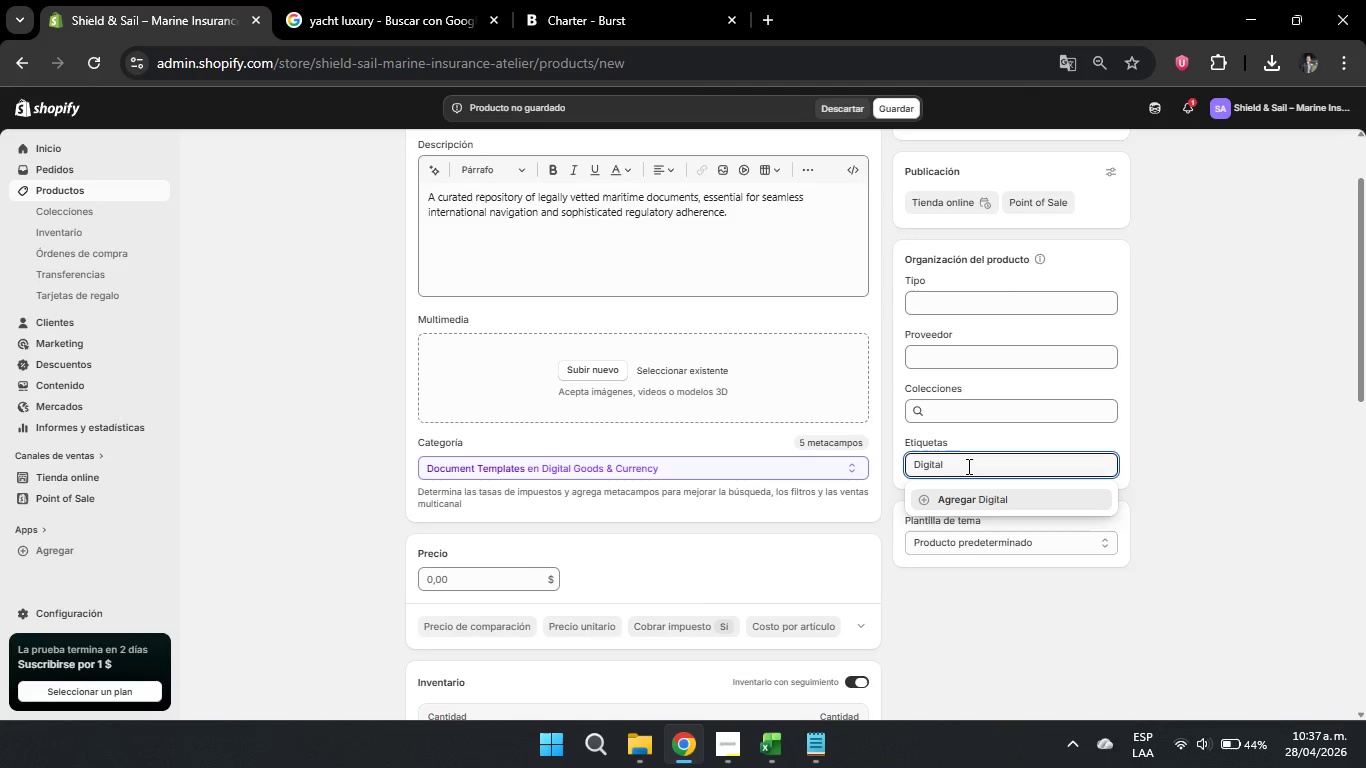 
key(Enter)
 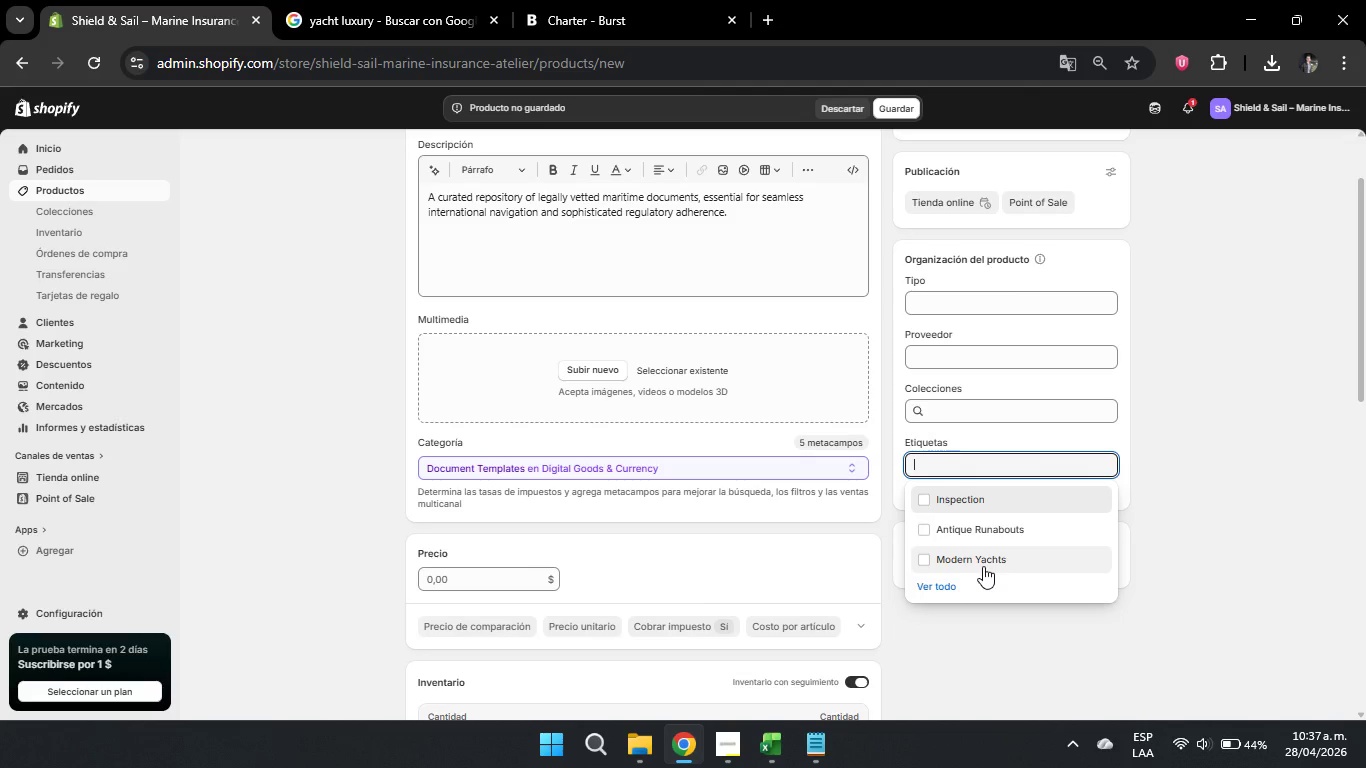 
left_click([990, 560])
 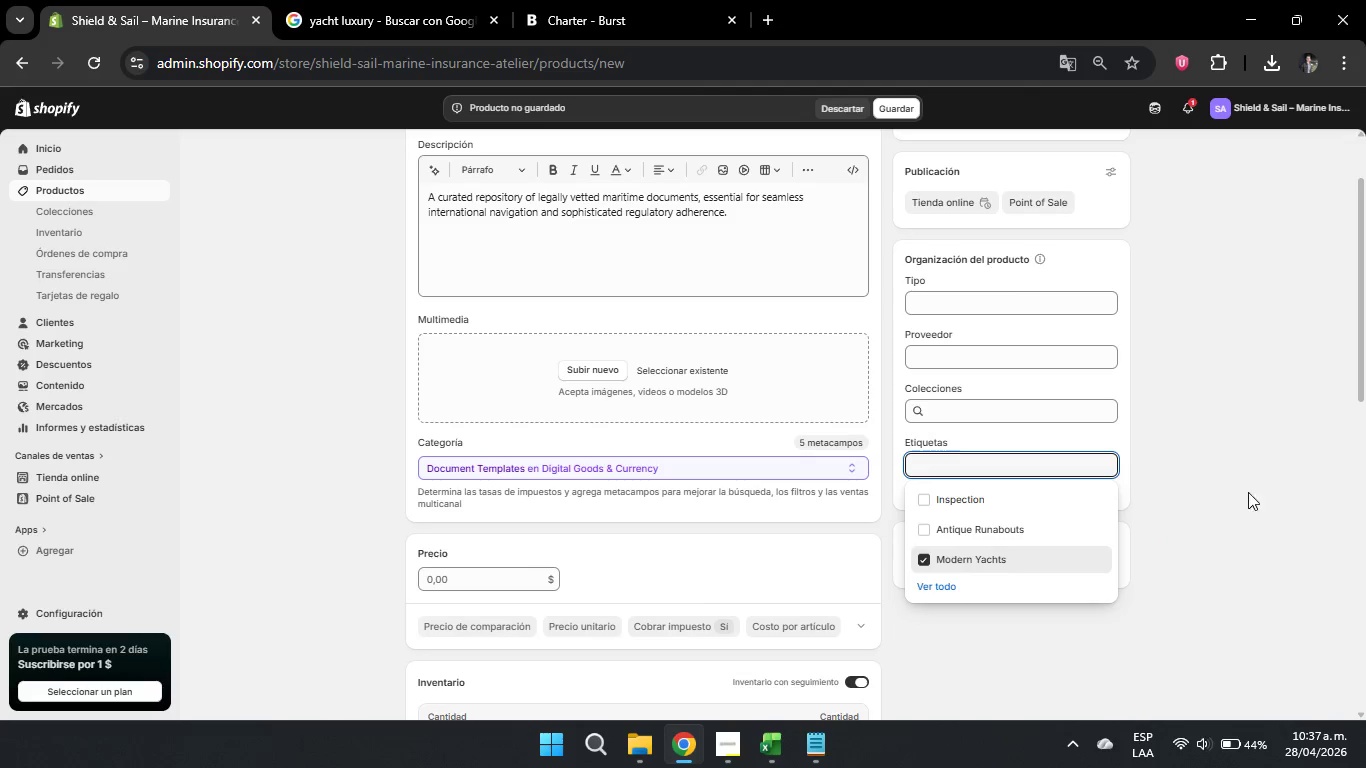 
left_click([1264, 481])
 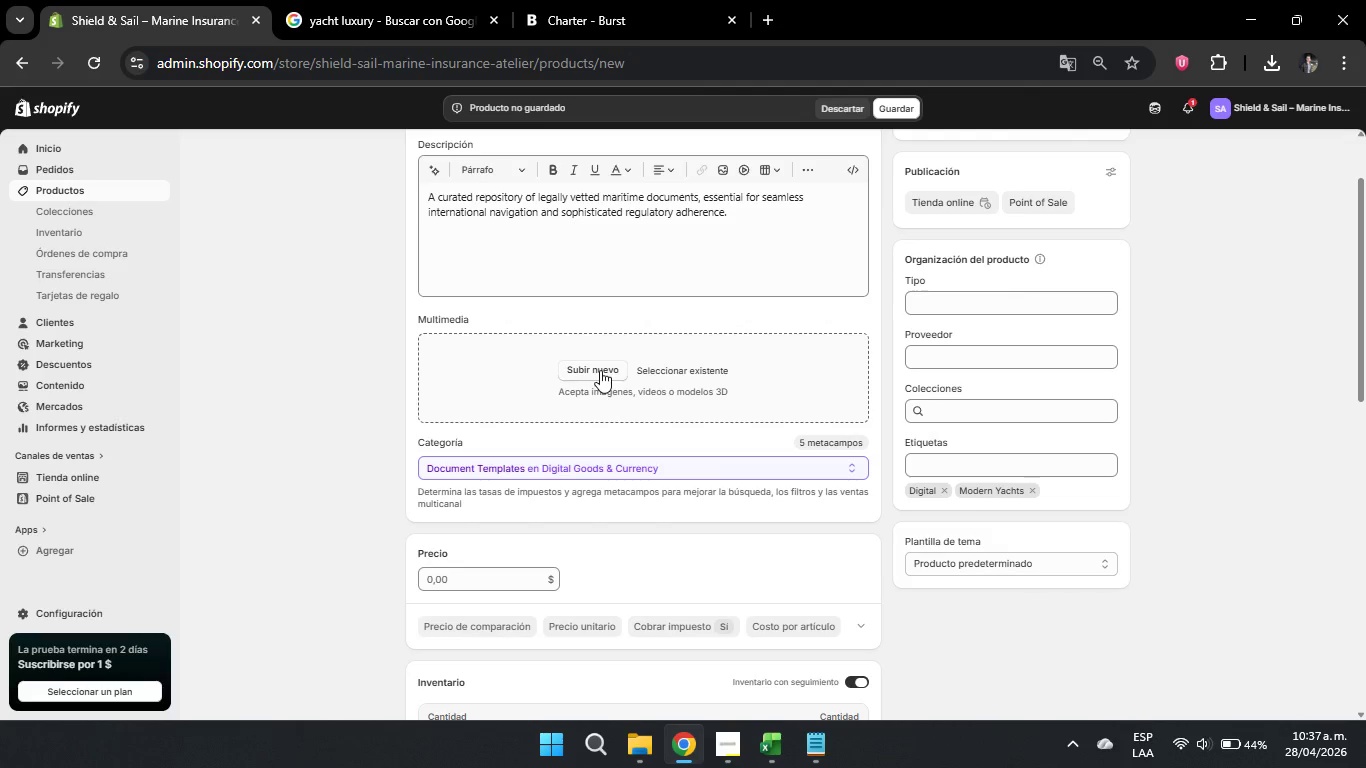 
scroll: coordinate [600, 370], scroll_direction: up, amount: 1.0
 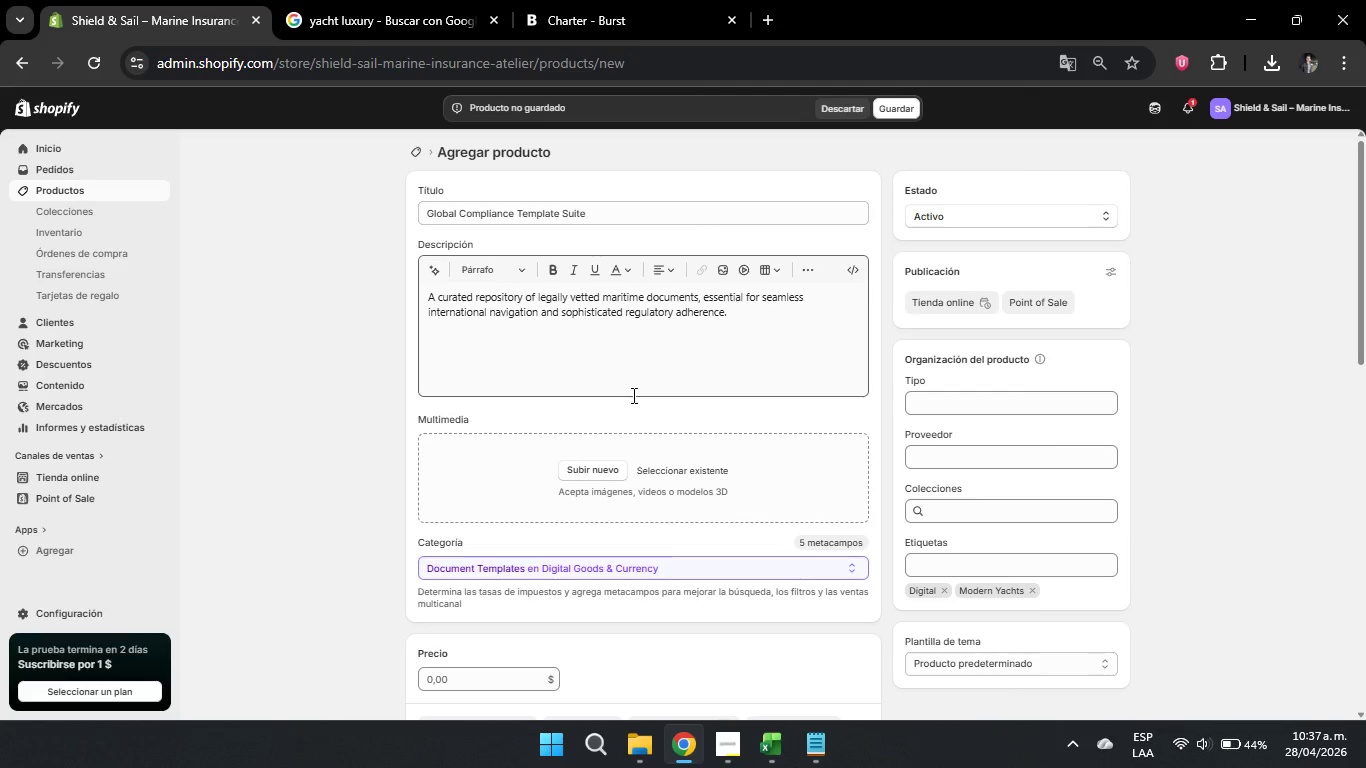 
scroll: coordinate [635, 401], scroll_direction: none, amount: 0.0
 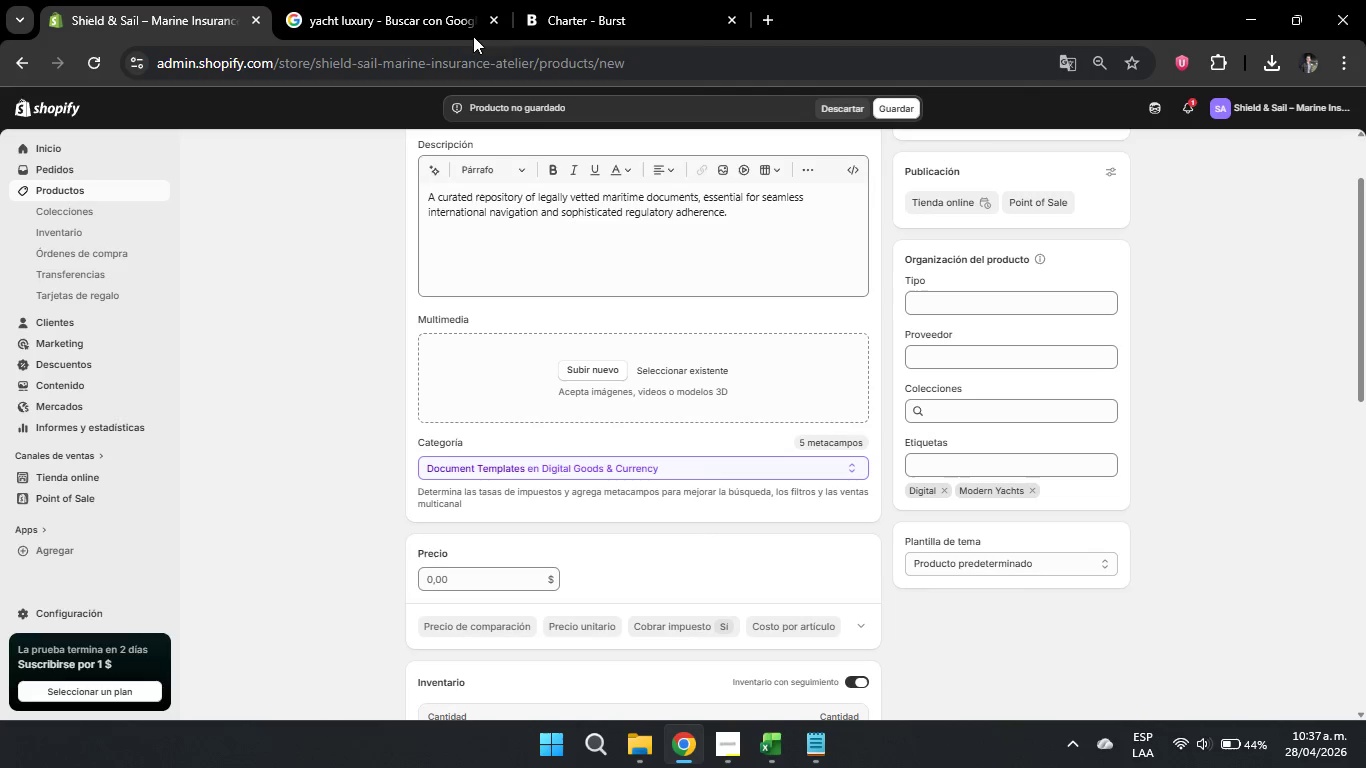 
left_click([424, 20])
 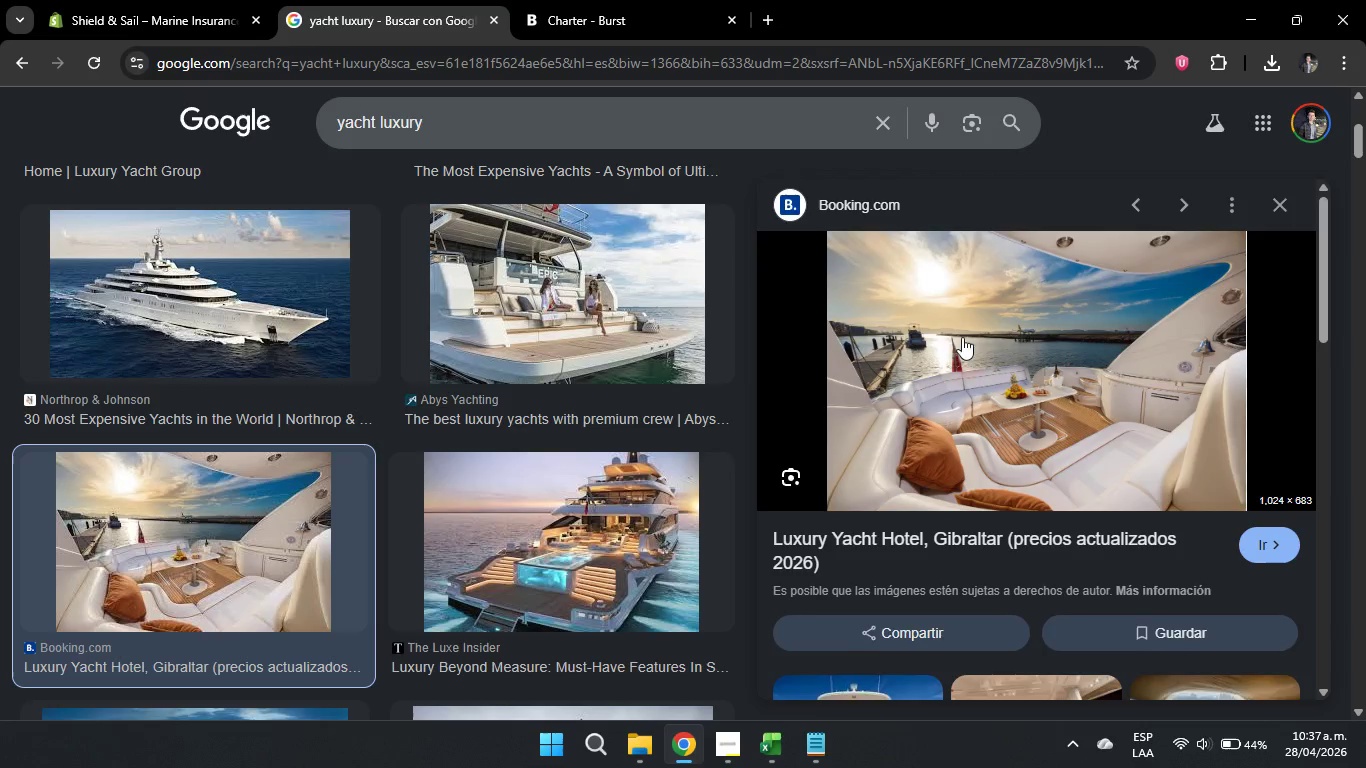 
scroll: coordinate [501, 441], scroll_direction: down, amount: 14.0
 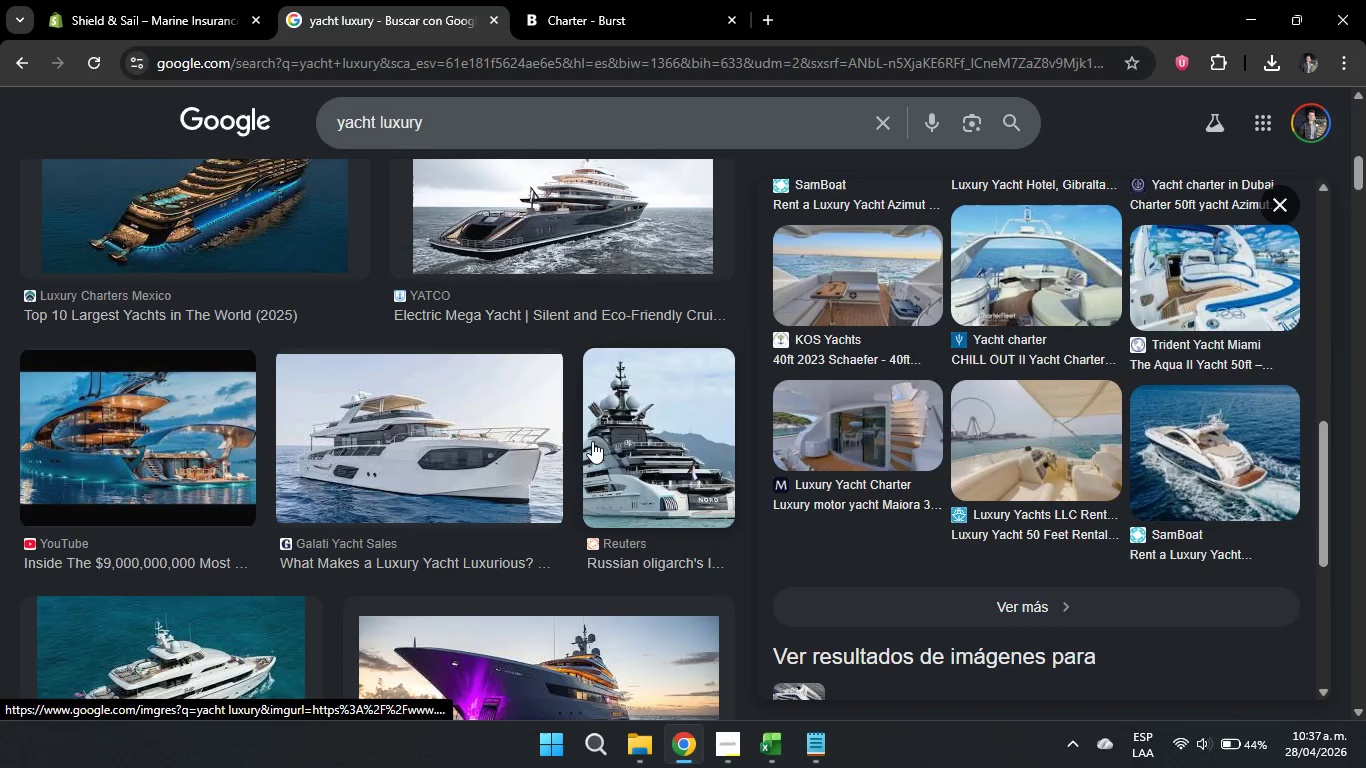 
left_click([444, 453])
 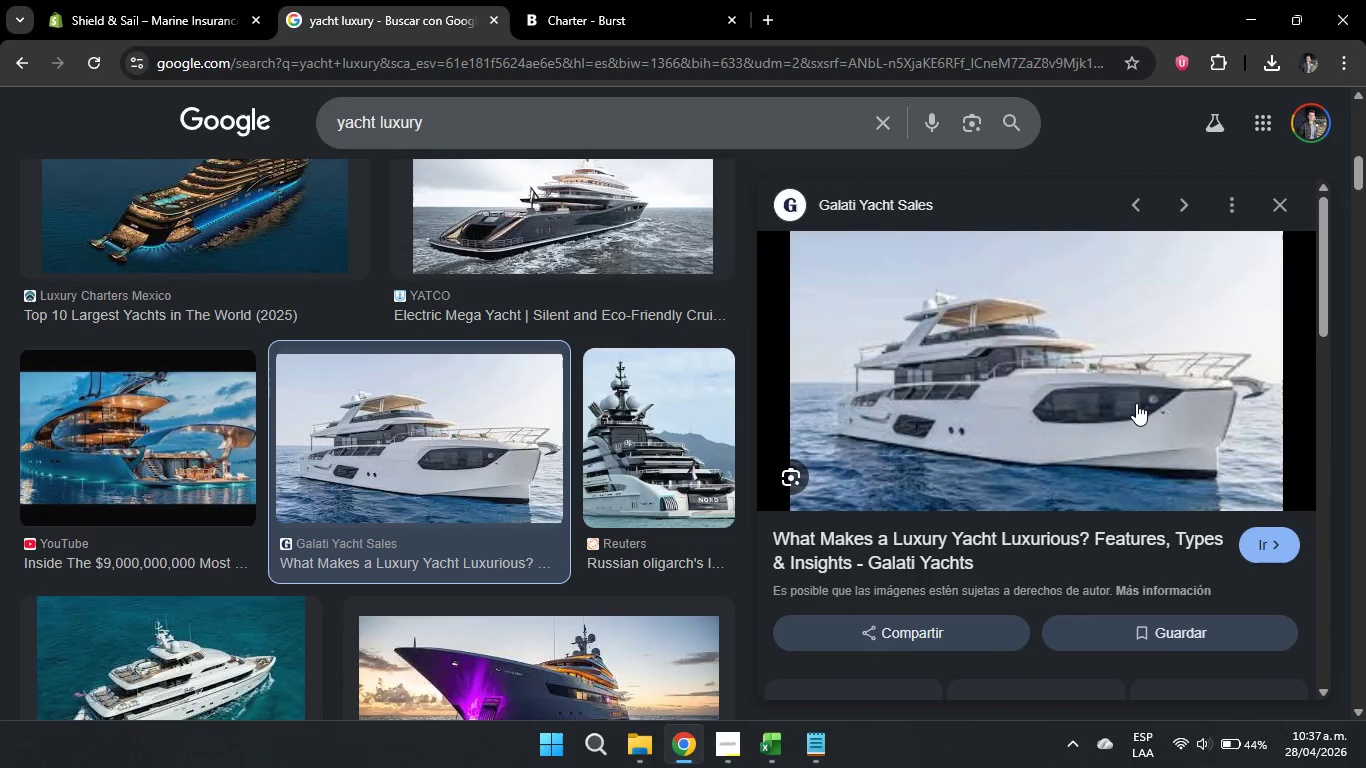 
right_click([1132, 401])
 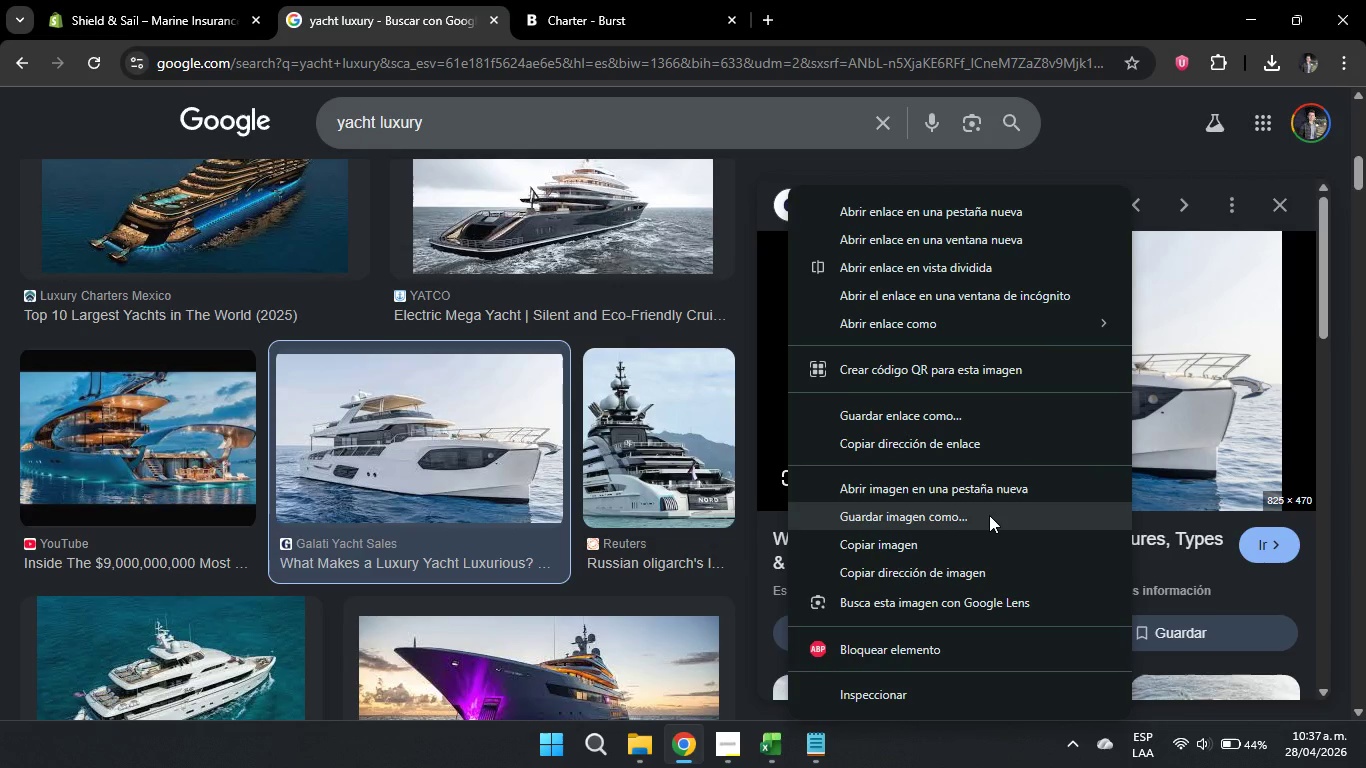 
left_click([988, 517])
 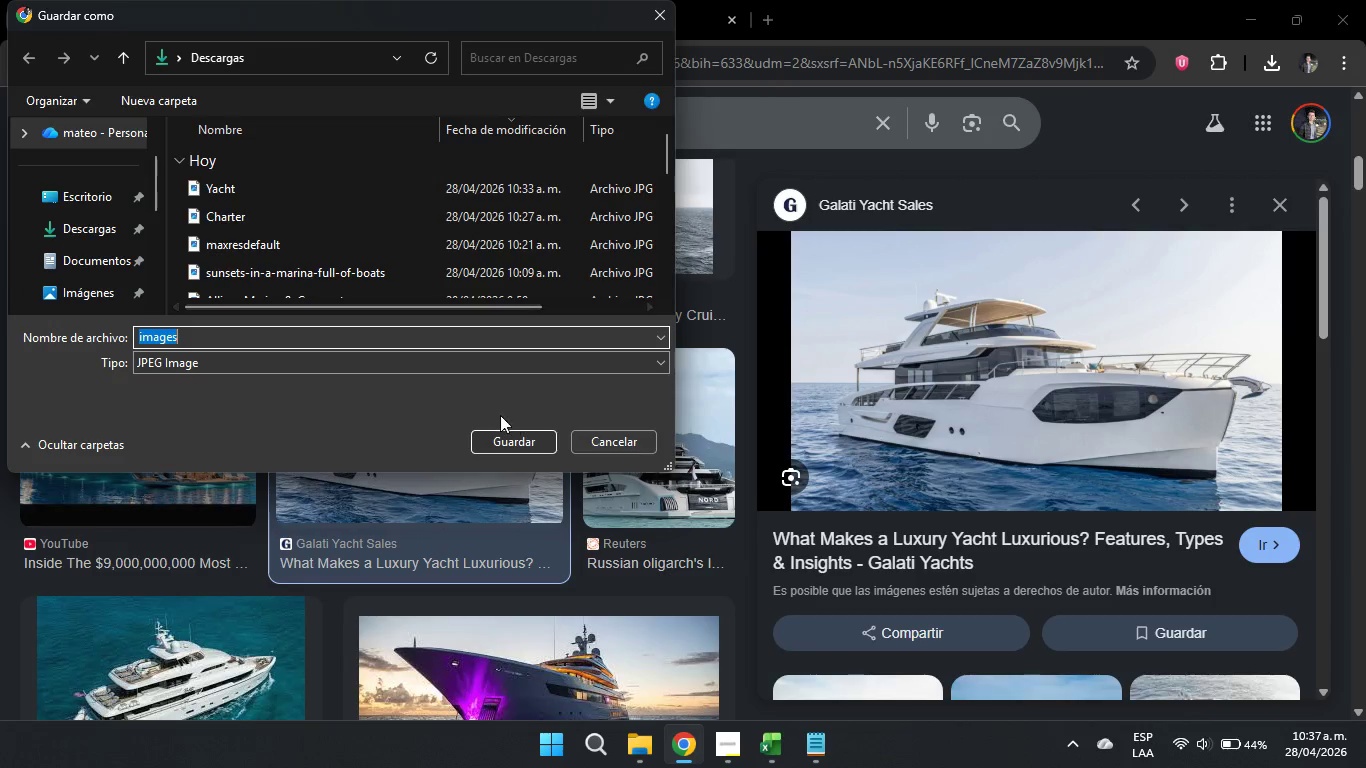 
key(Backspace)
 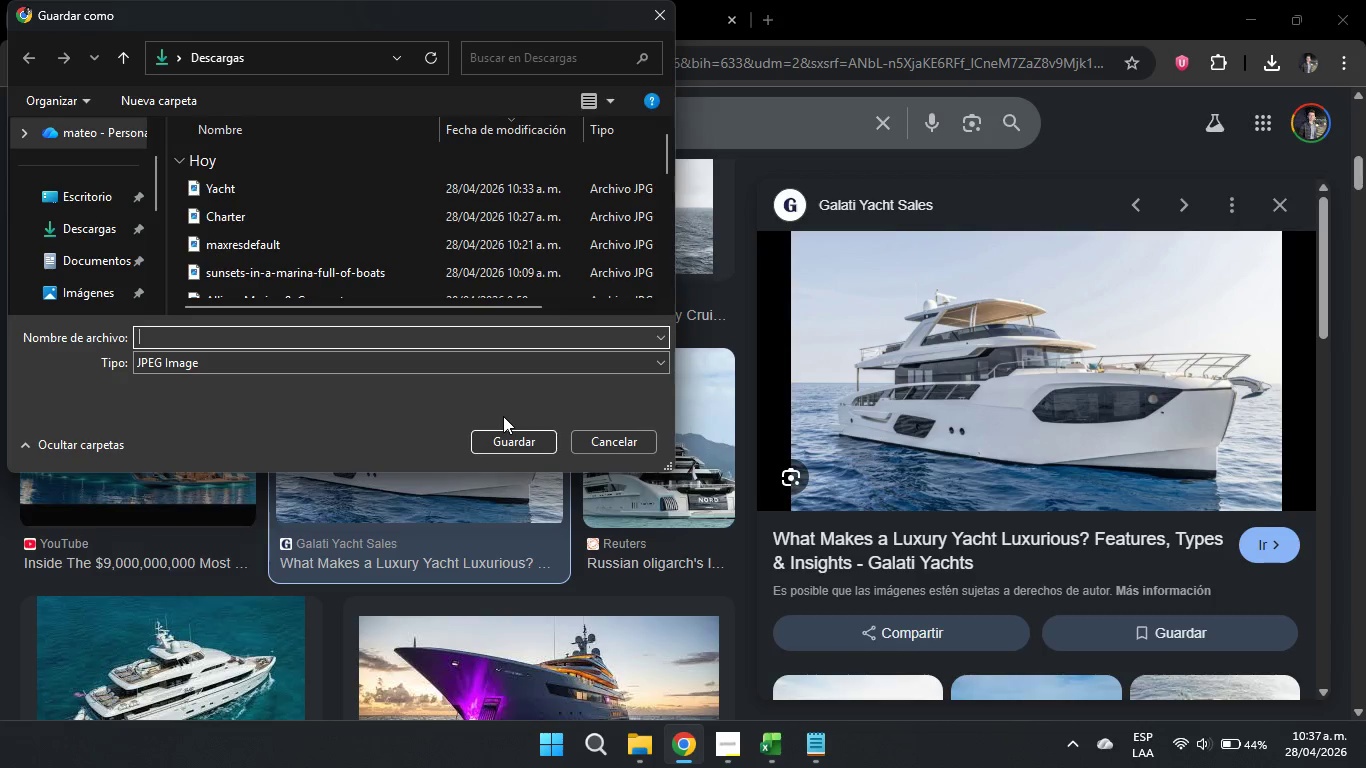 
key(Control+ControlLeft)
 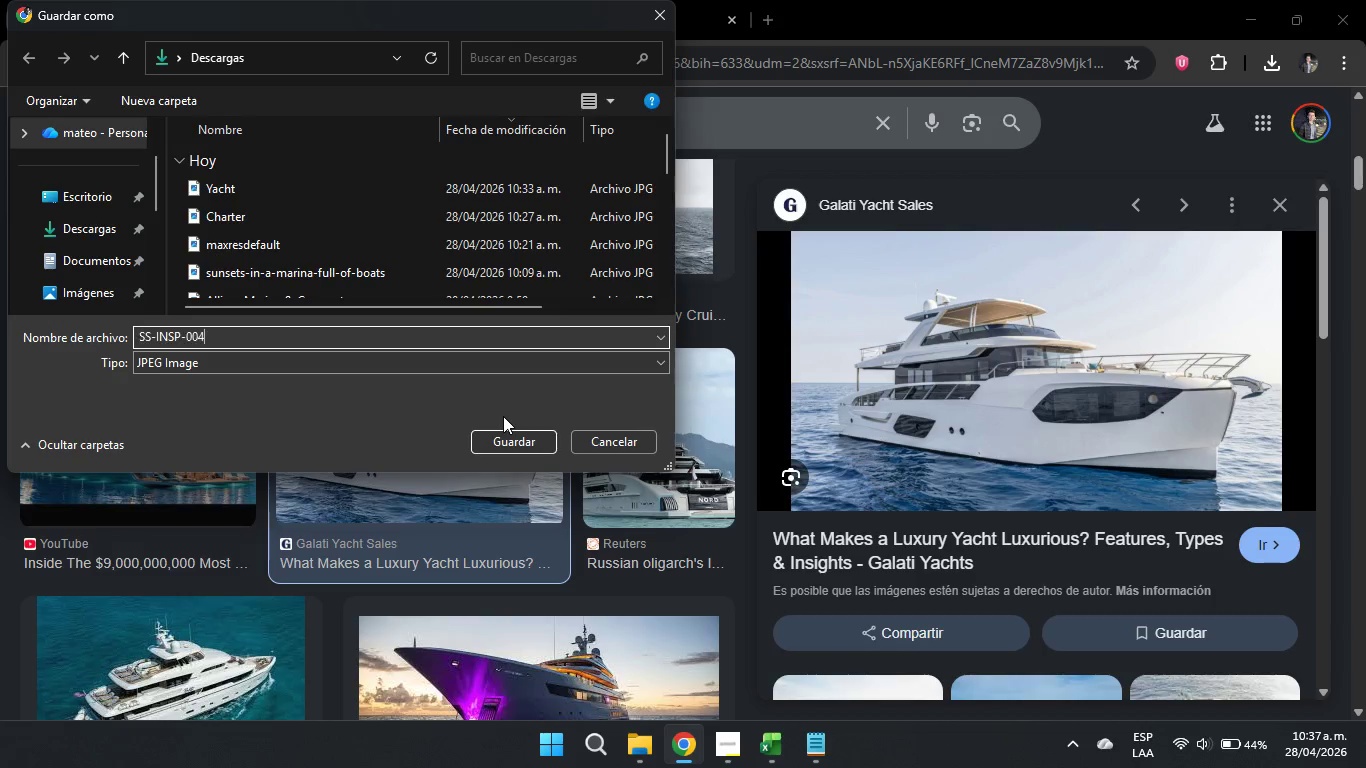 
key(Control+V)
 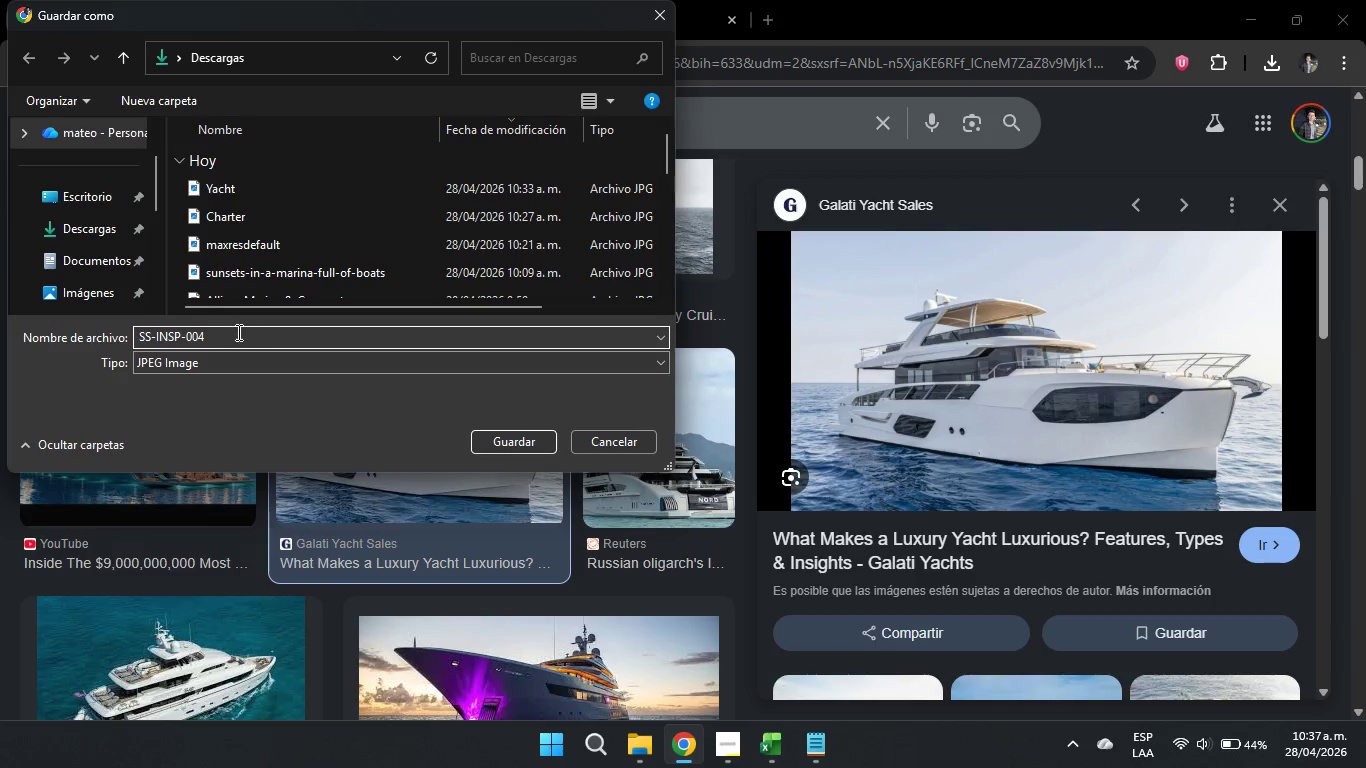 
left_click_drag(start_coordinate=[237, 332], to_coordinate=[42, 362])
 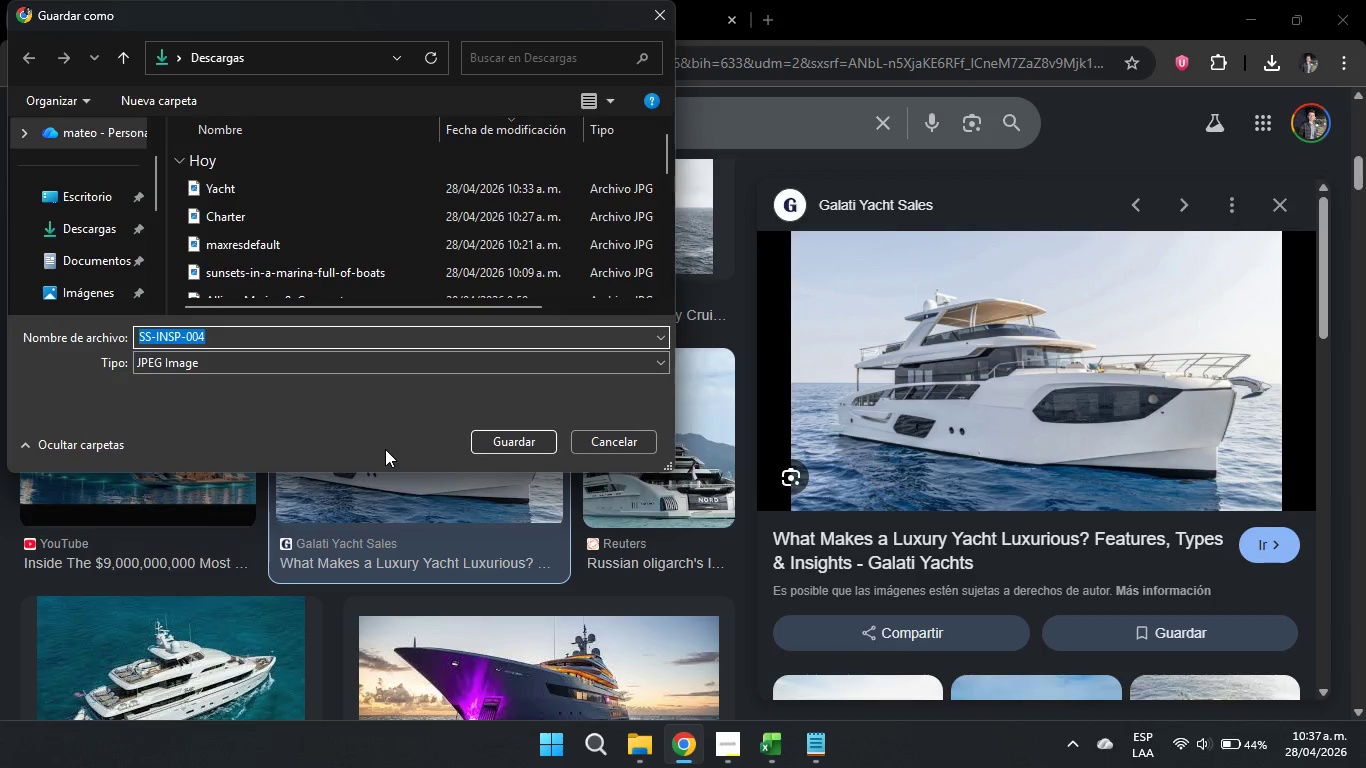 
key(Backspace)
 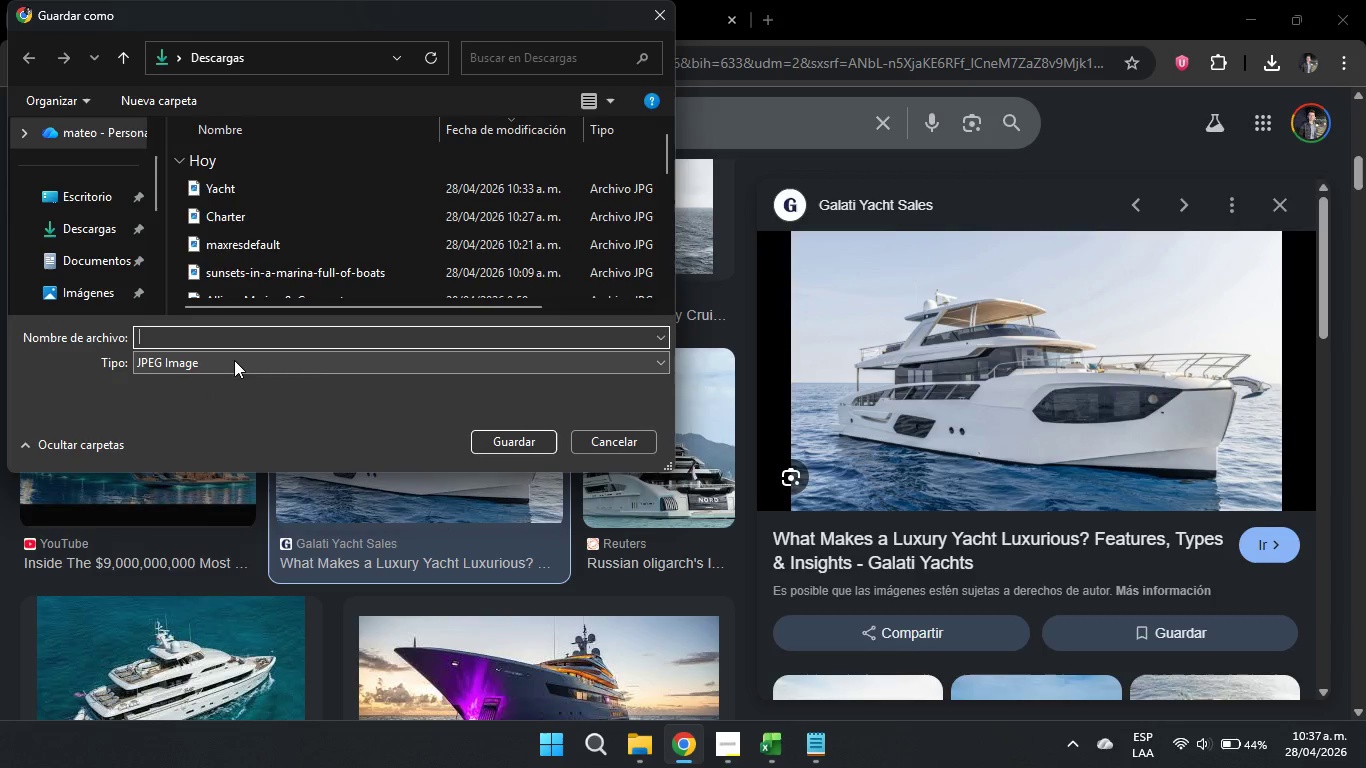 
wait(5.59)
 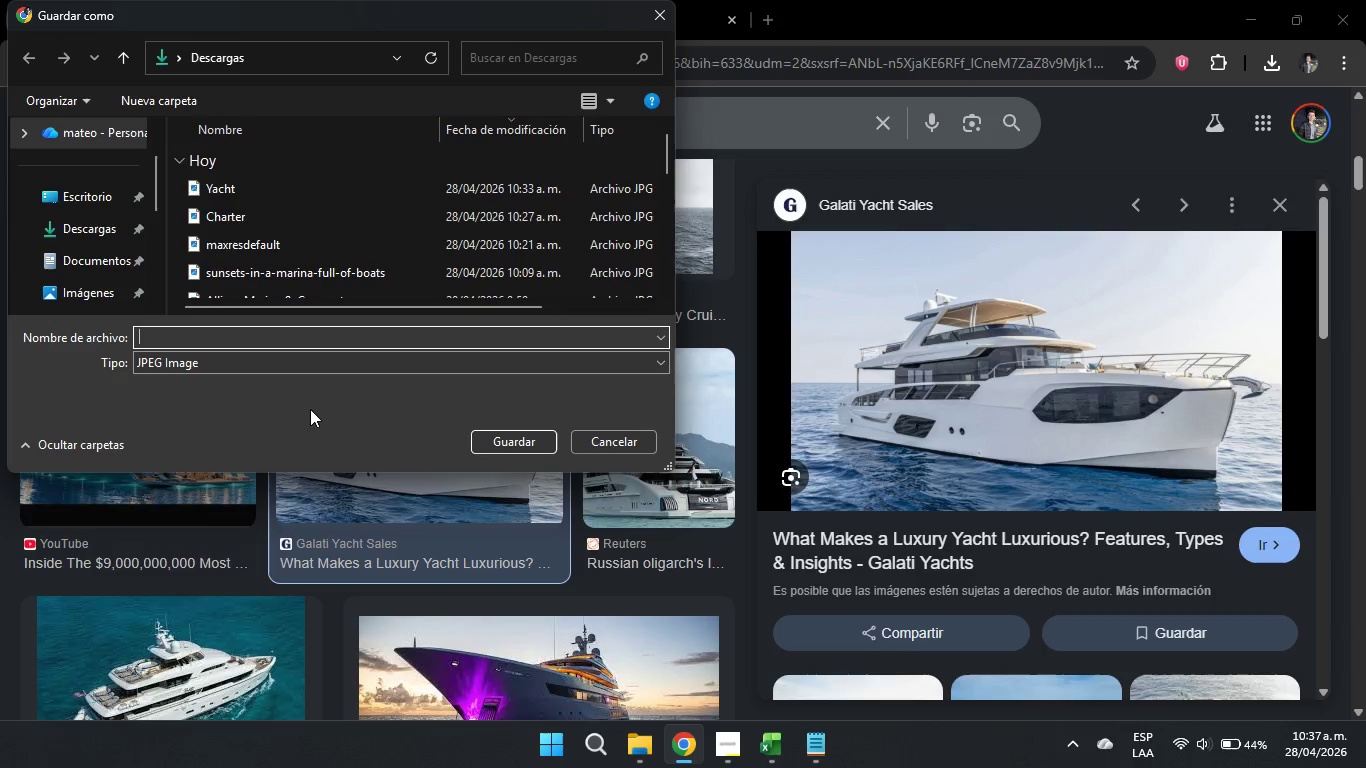 
type(luxury)
 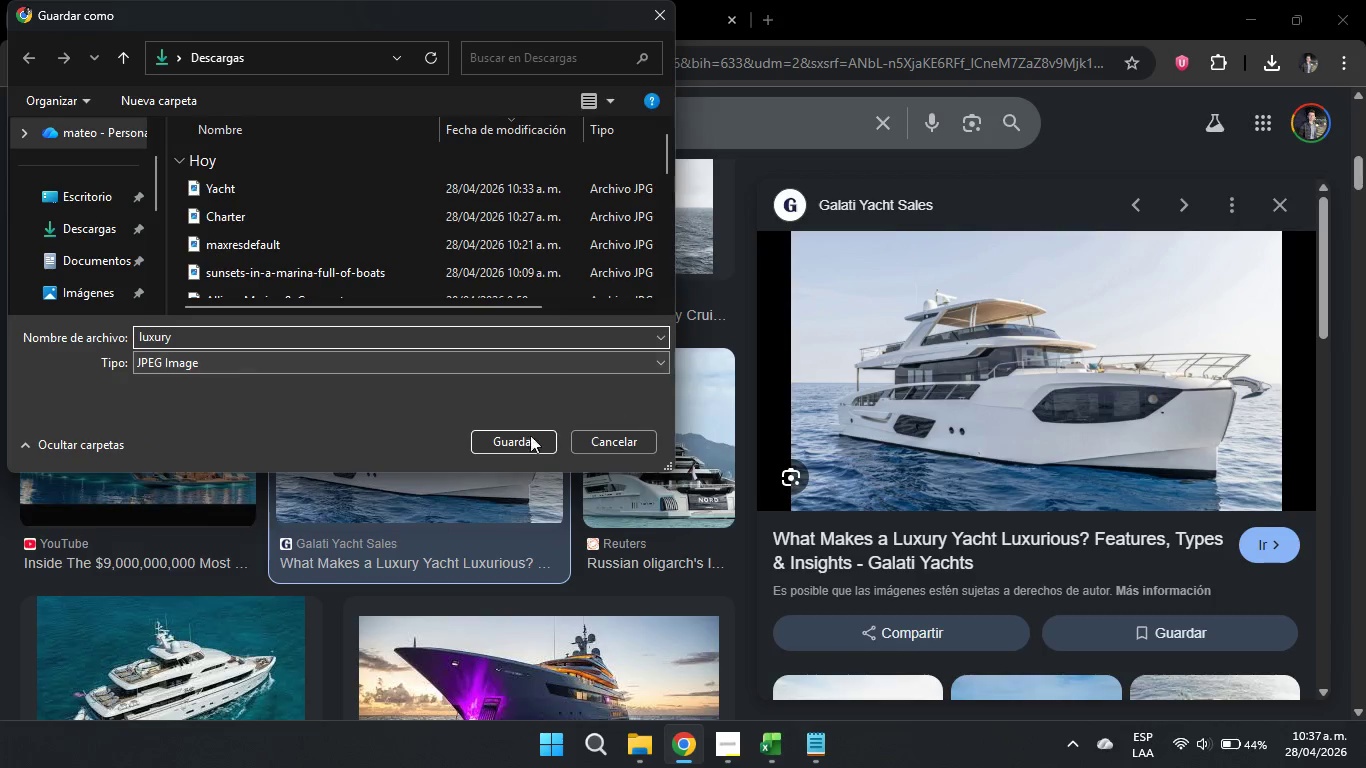 
left_click([513, 435])
 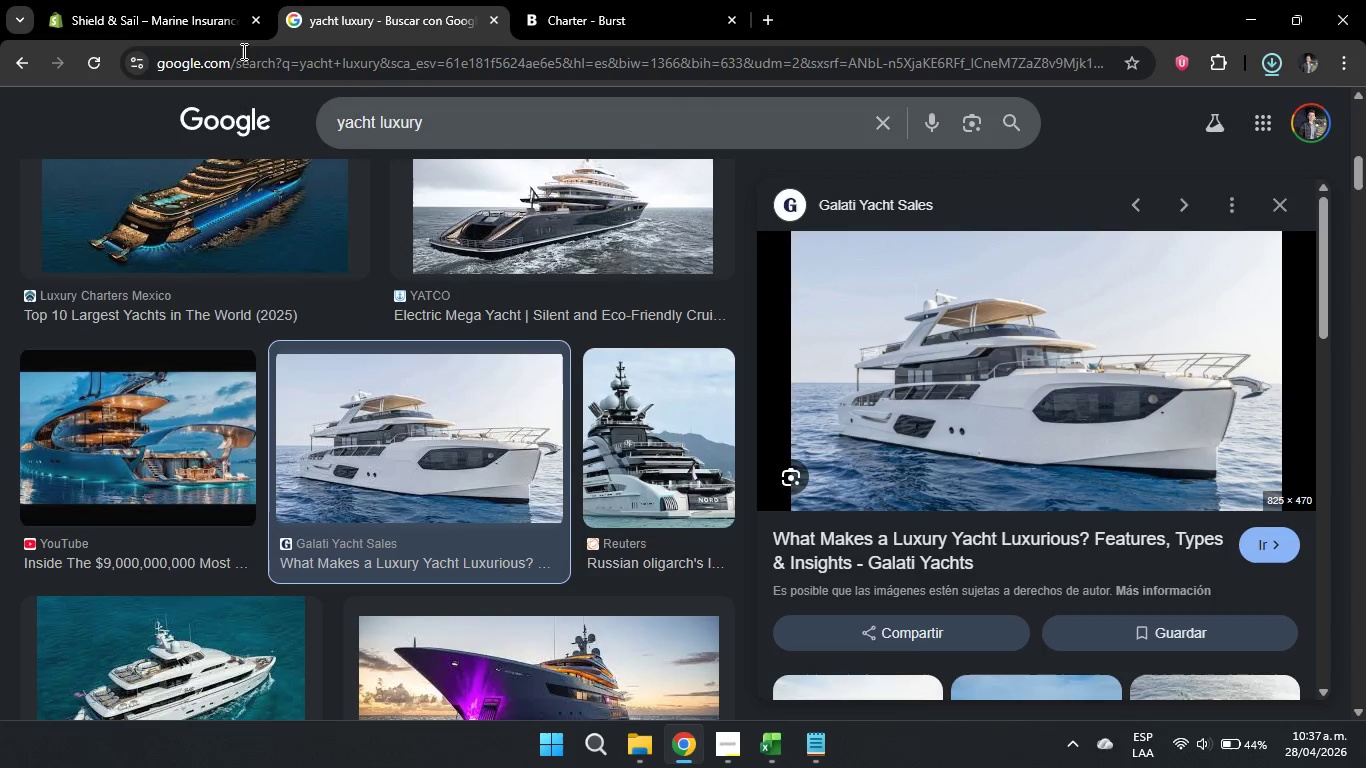 
left_click([159, 0])
 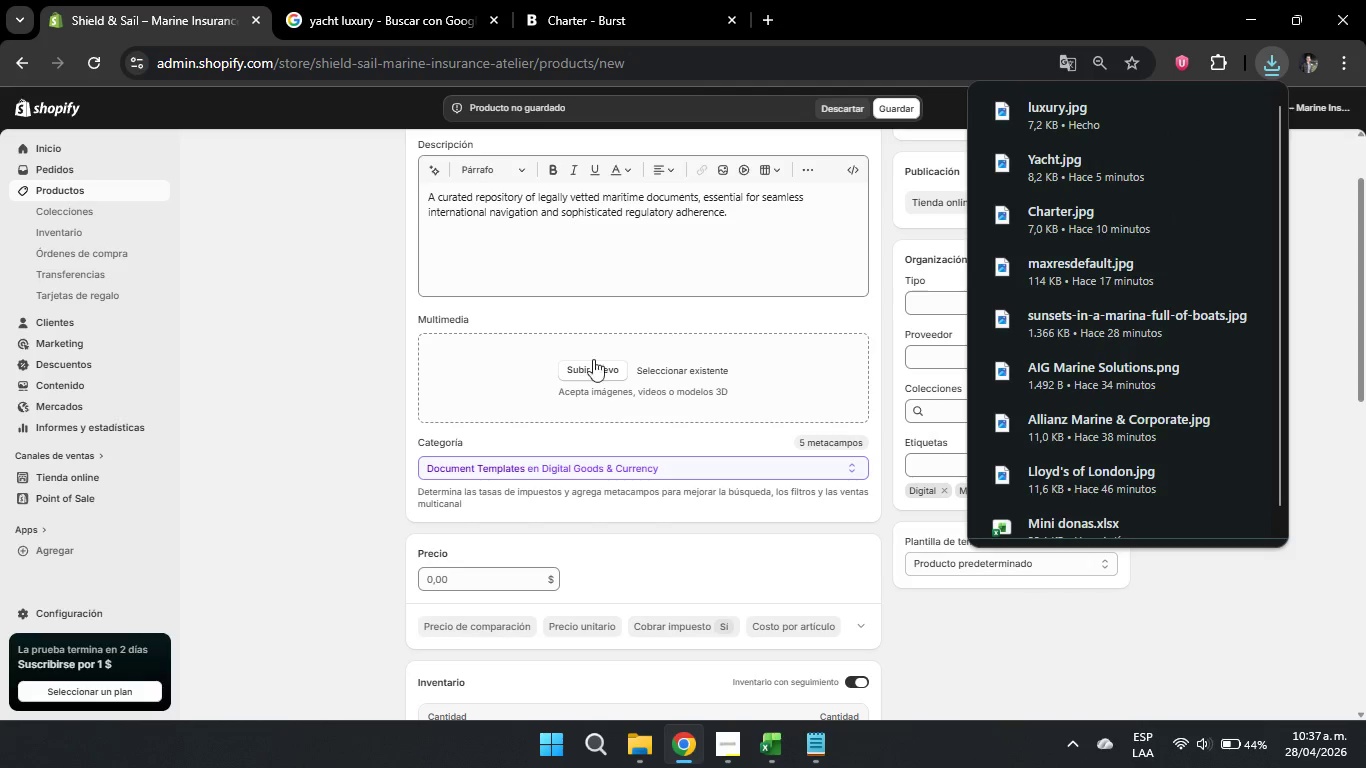 
left_click([573, 368])
 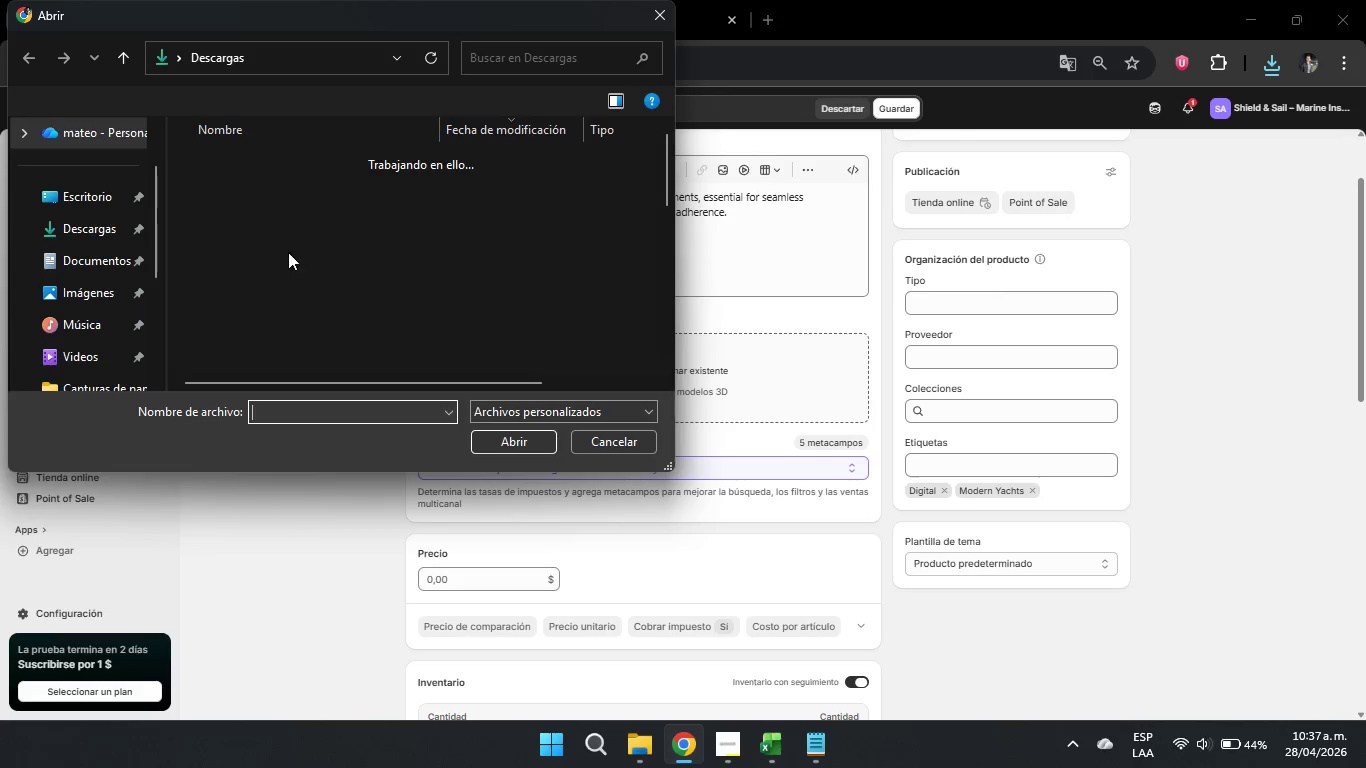 
left_click([230, 193])
 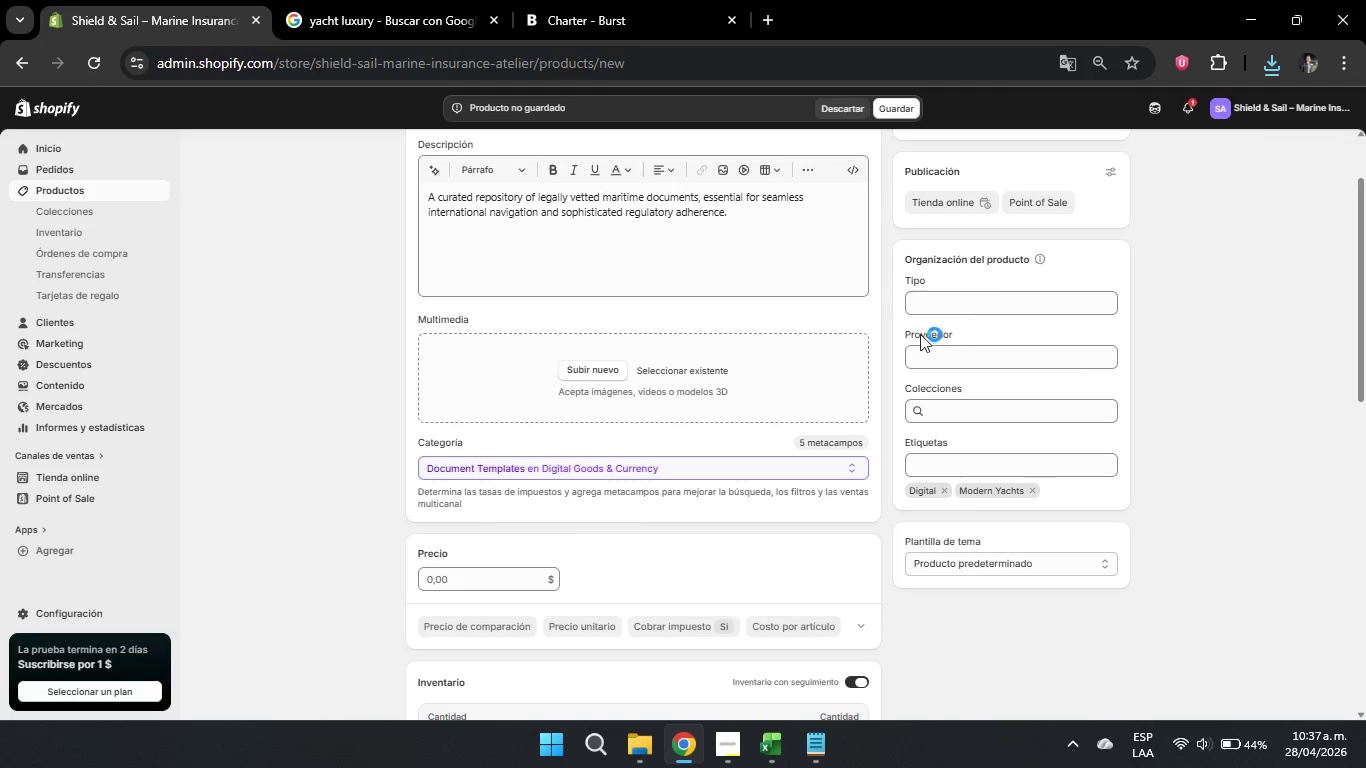 
scroll: coordinate [629, 382], scroll_direction: down, amount: 3.0
 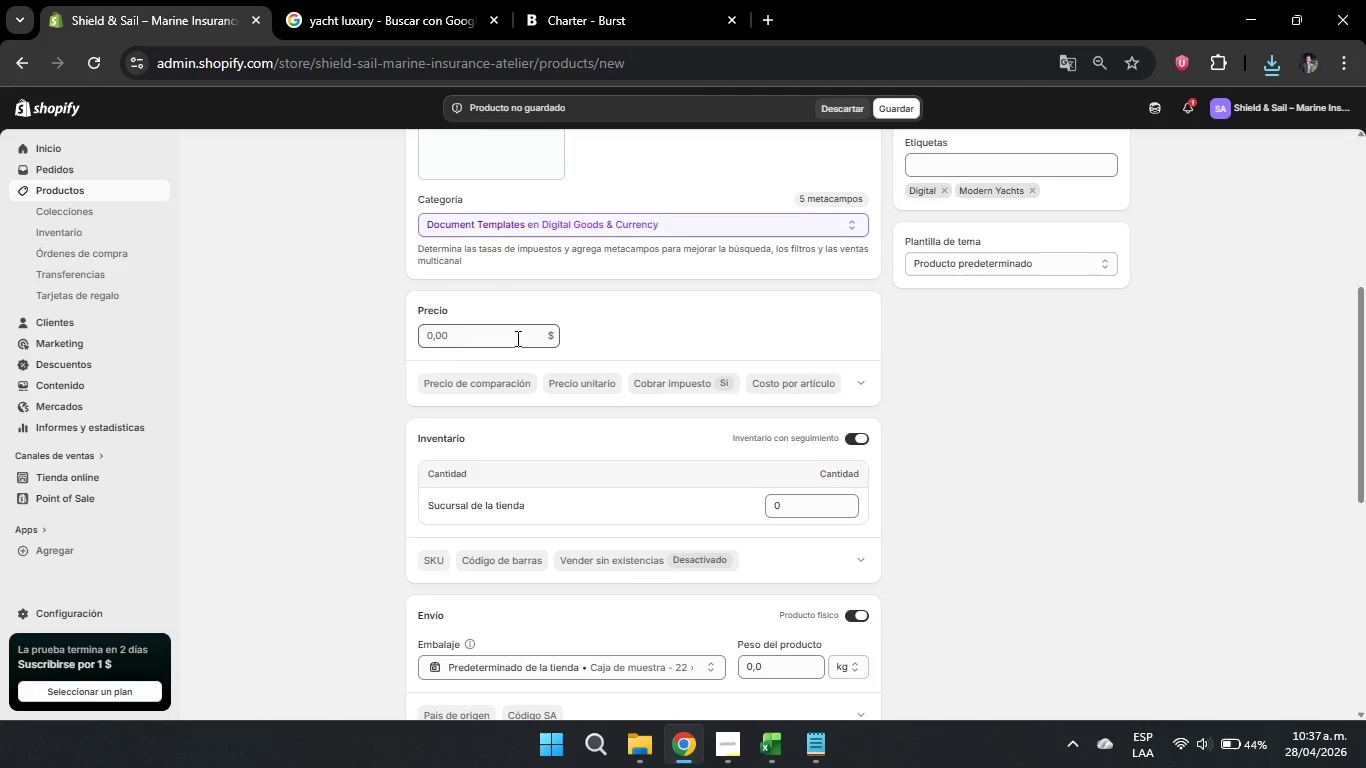 
scroll: coordinate [604, 410], scroll_direction: up, amount: 3.0
 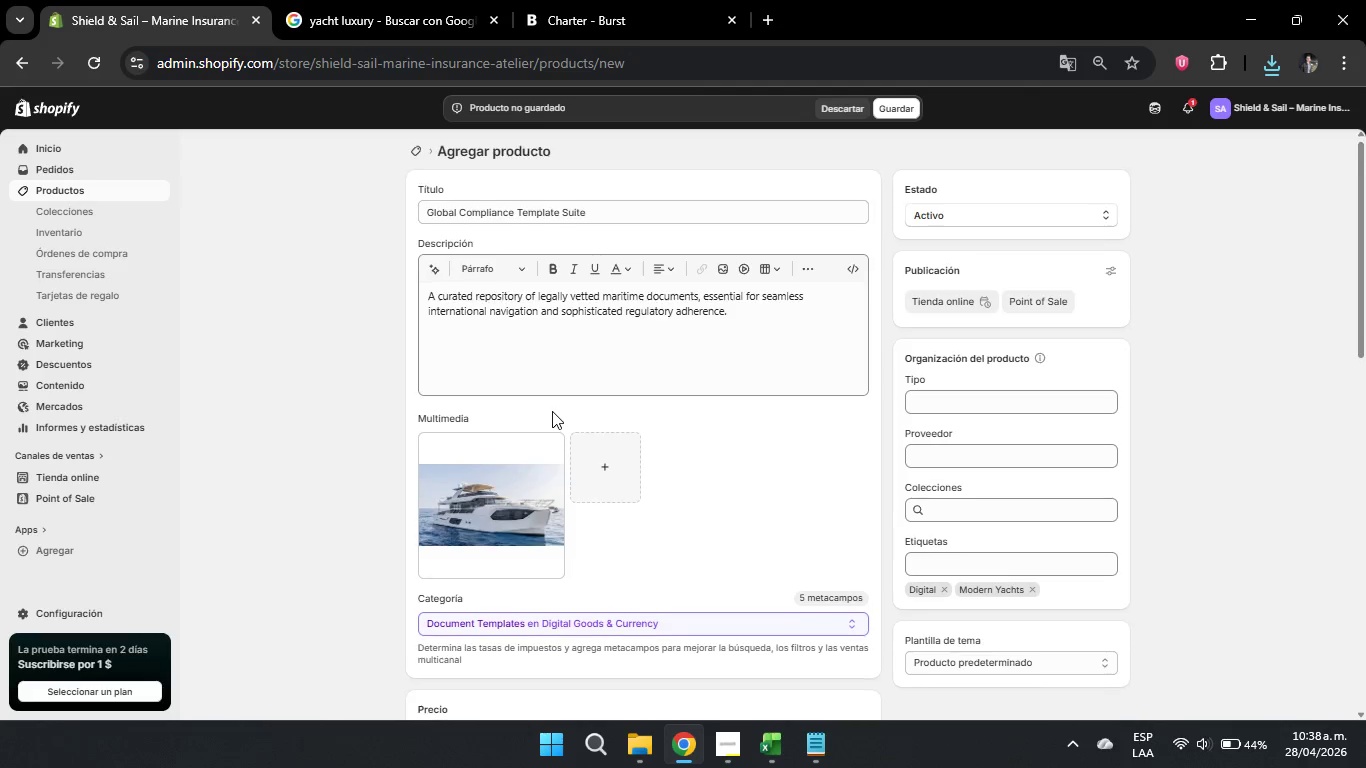 
scroll: coordinate [602, 431], scroll_direction: down, amount: 3.0
 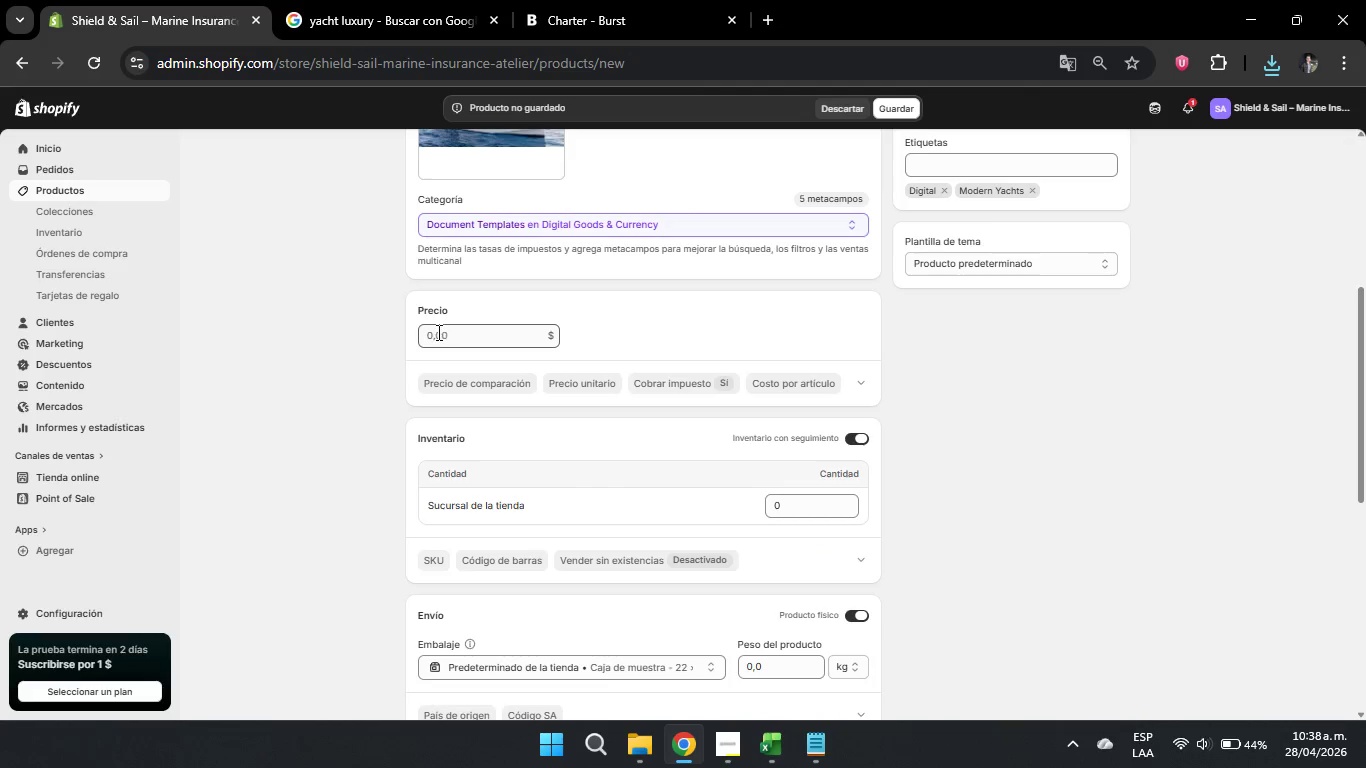 
left_click([427, 334])
 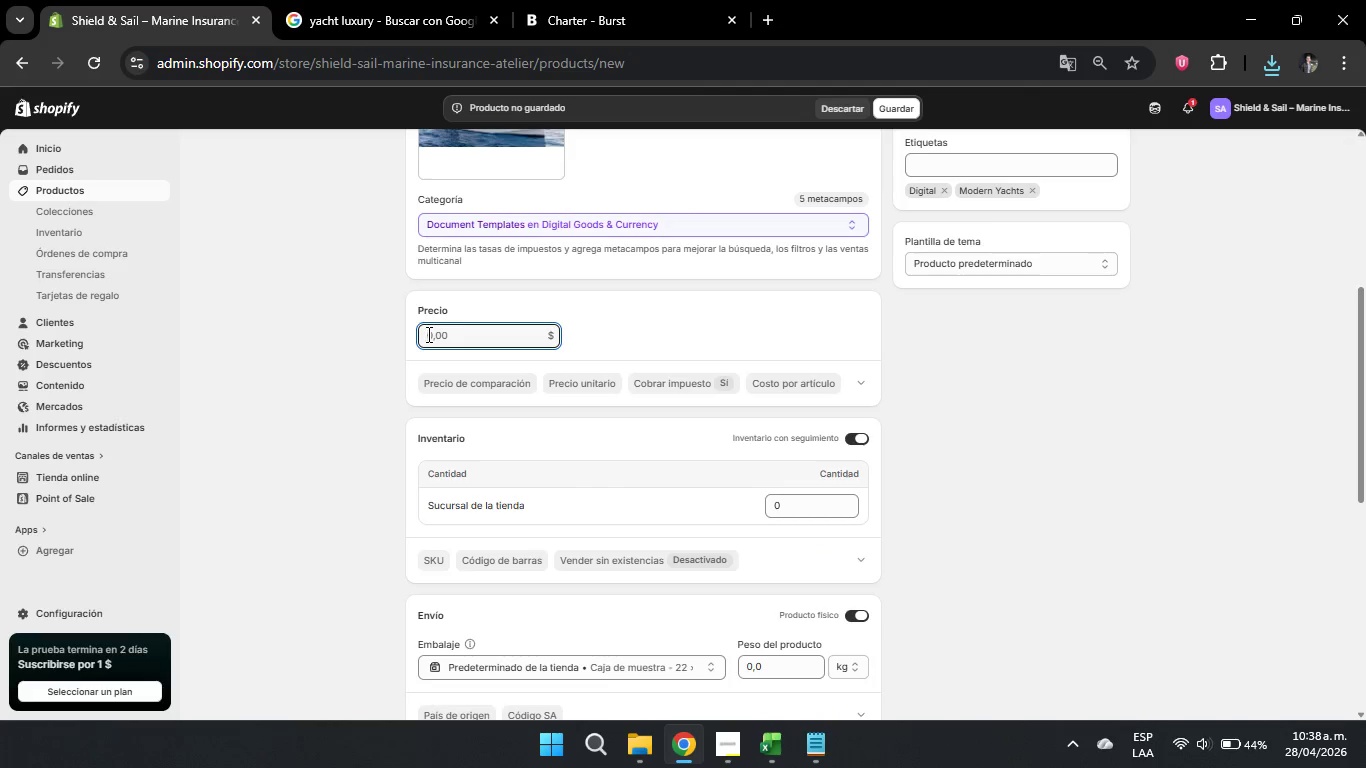 
key(Numpad4)
 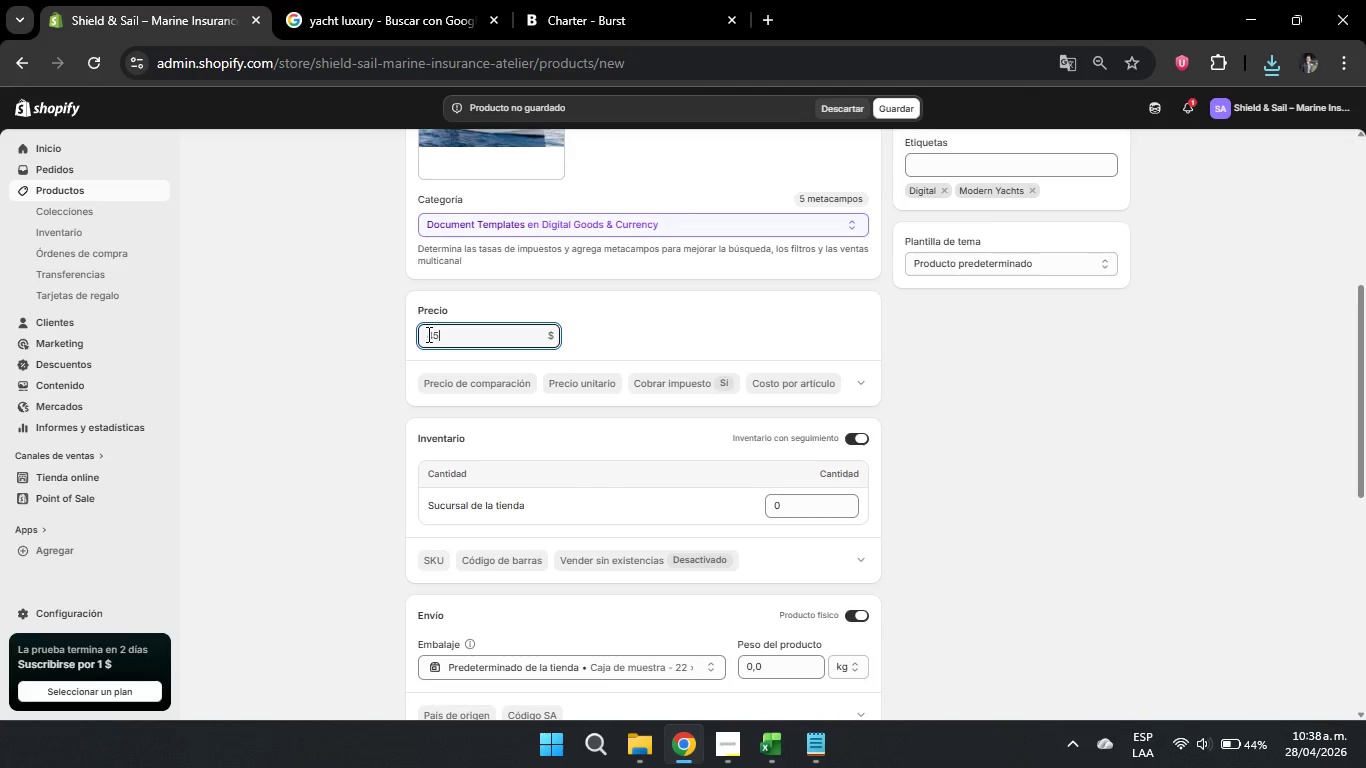 
key(Numpad5)
 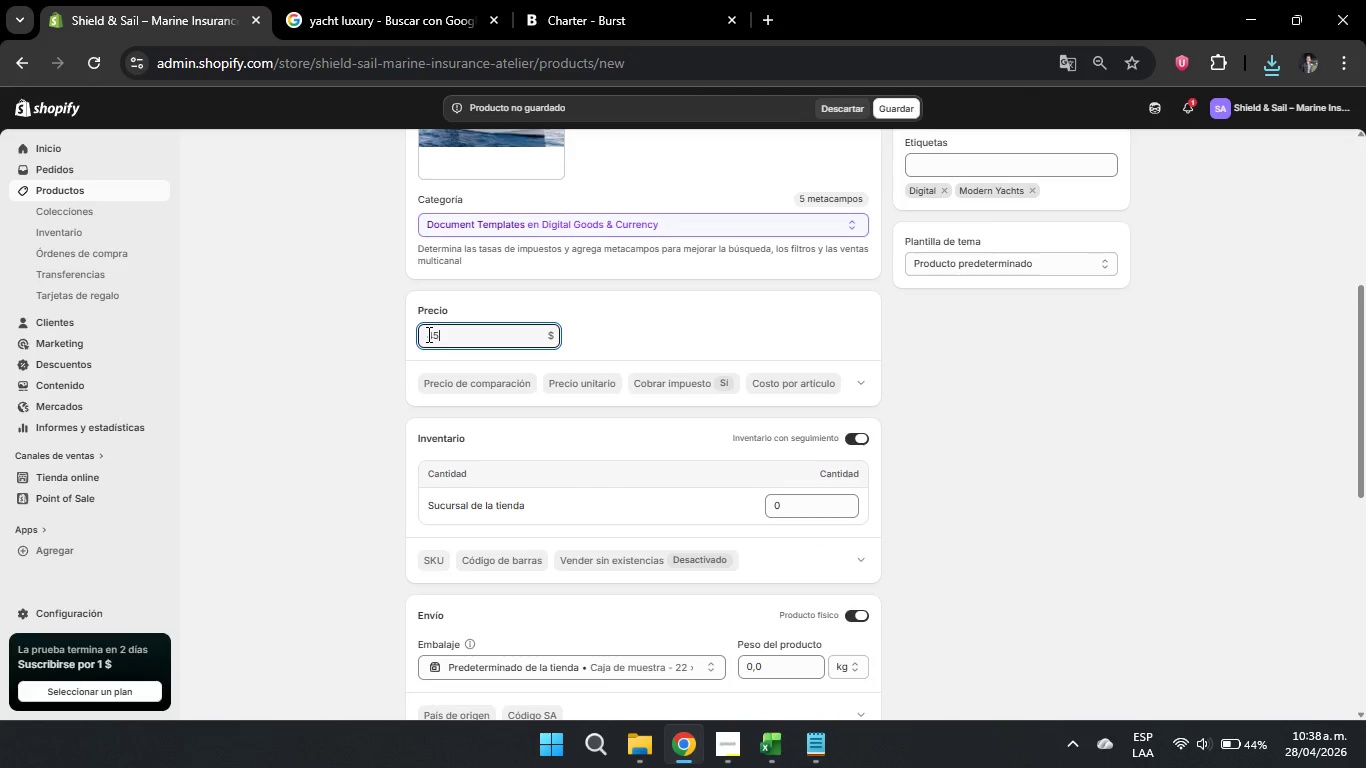 
key(Numpad0)
 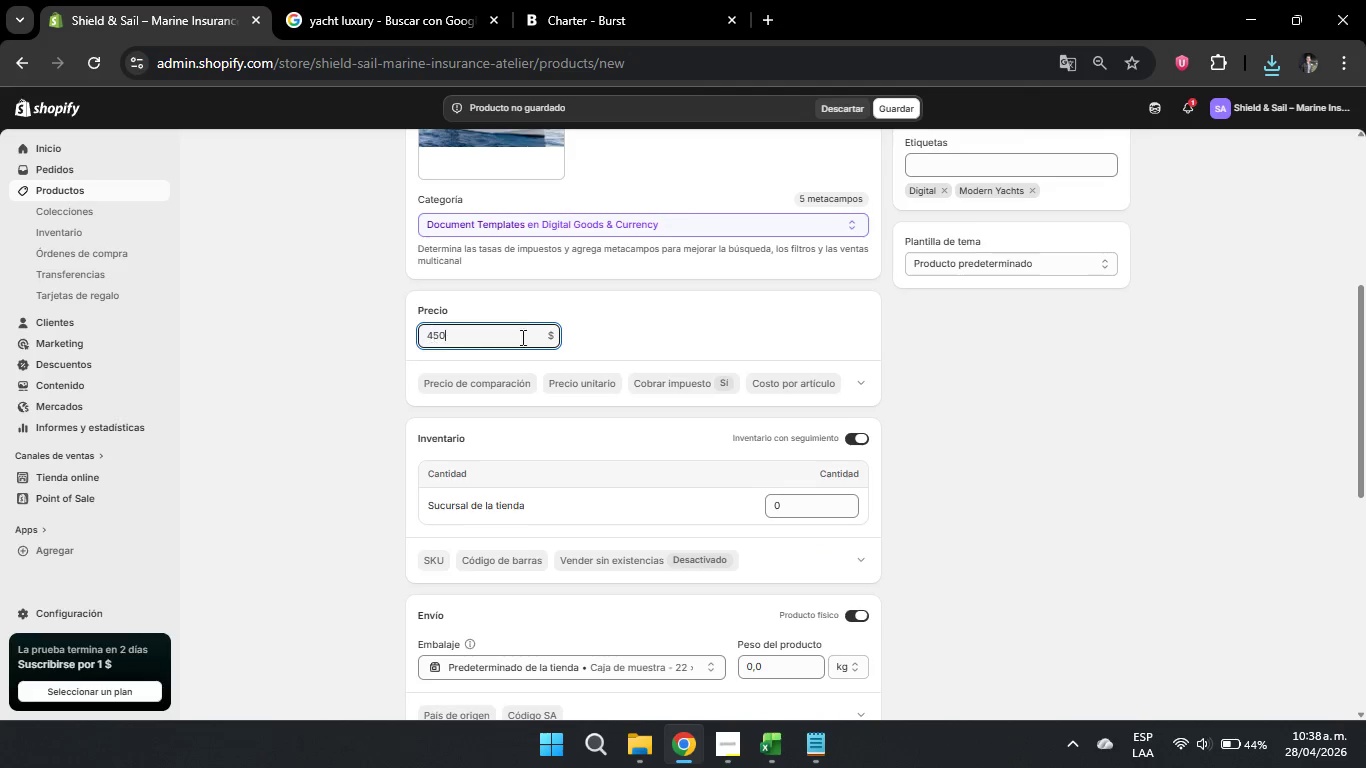 
scroll: coordinate [506, 332], scroll_direction: down, amount: 1.0
 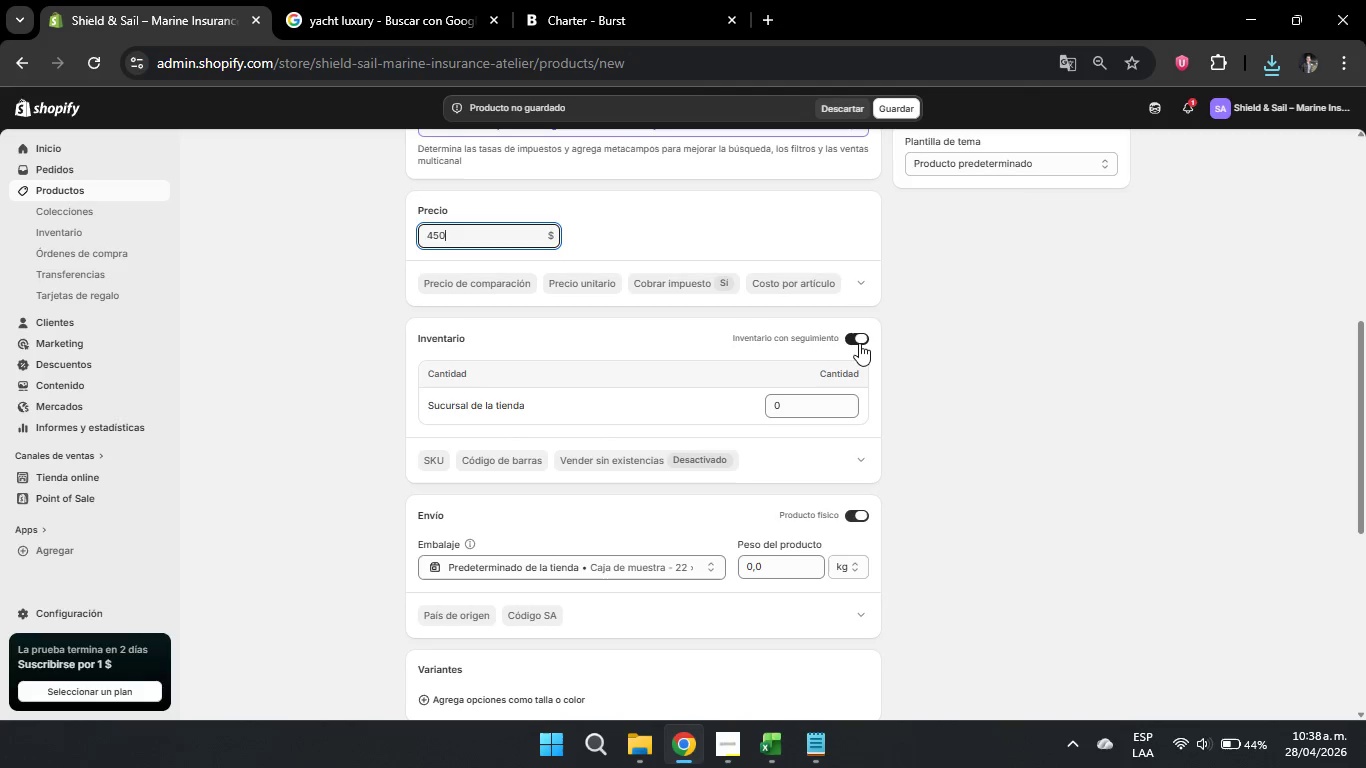 
left_click([859, 343])
 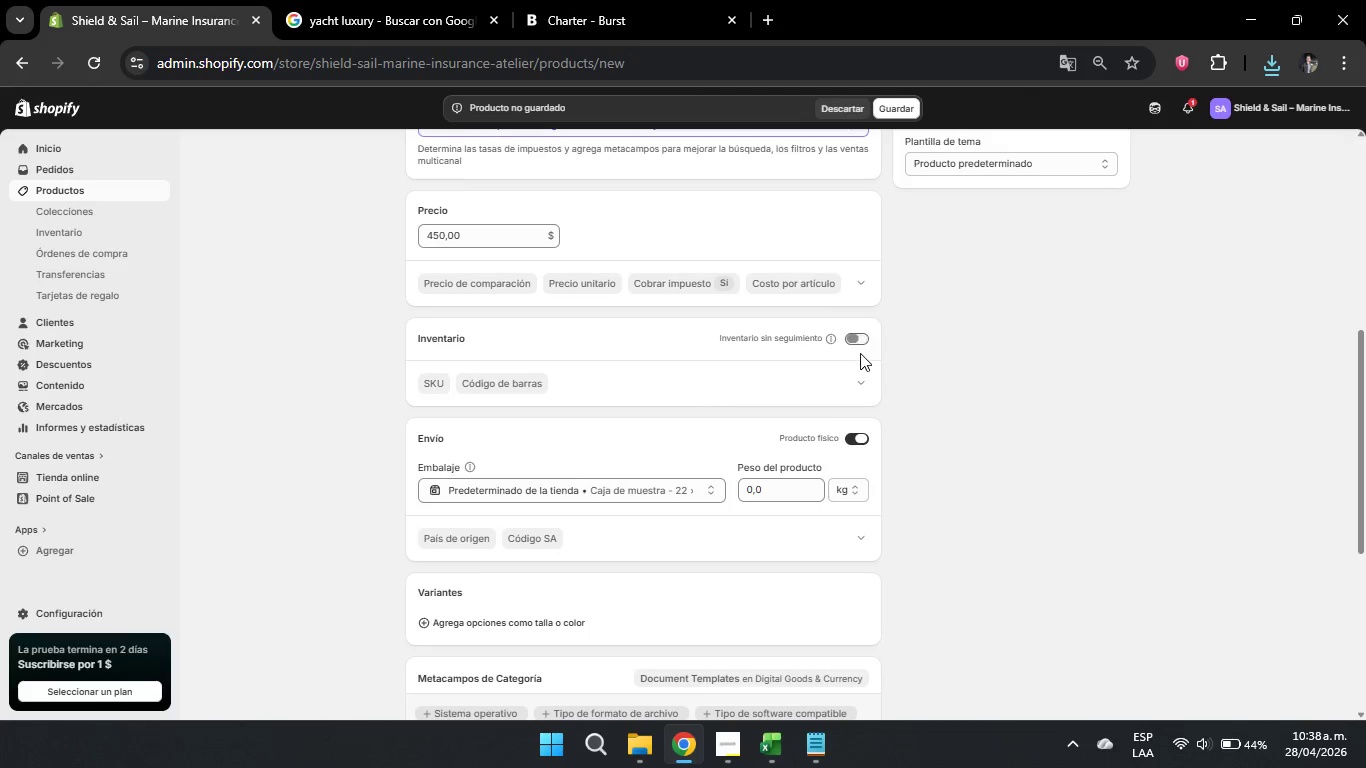 
scroll: coordinate [860, 351], scroll_direction: down, amount: 1.0
 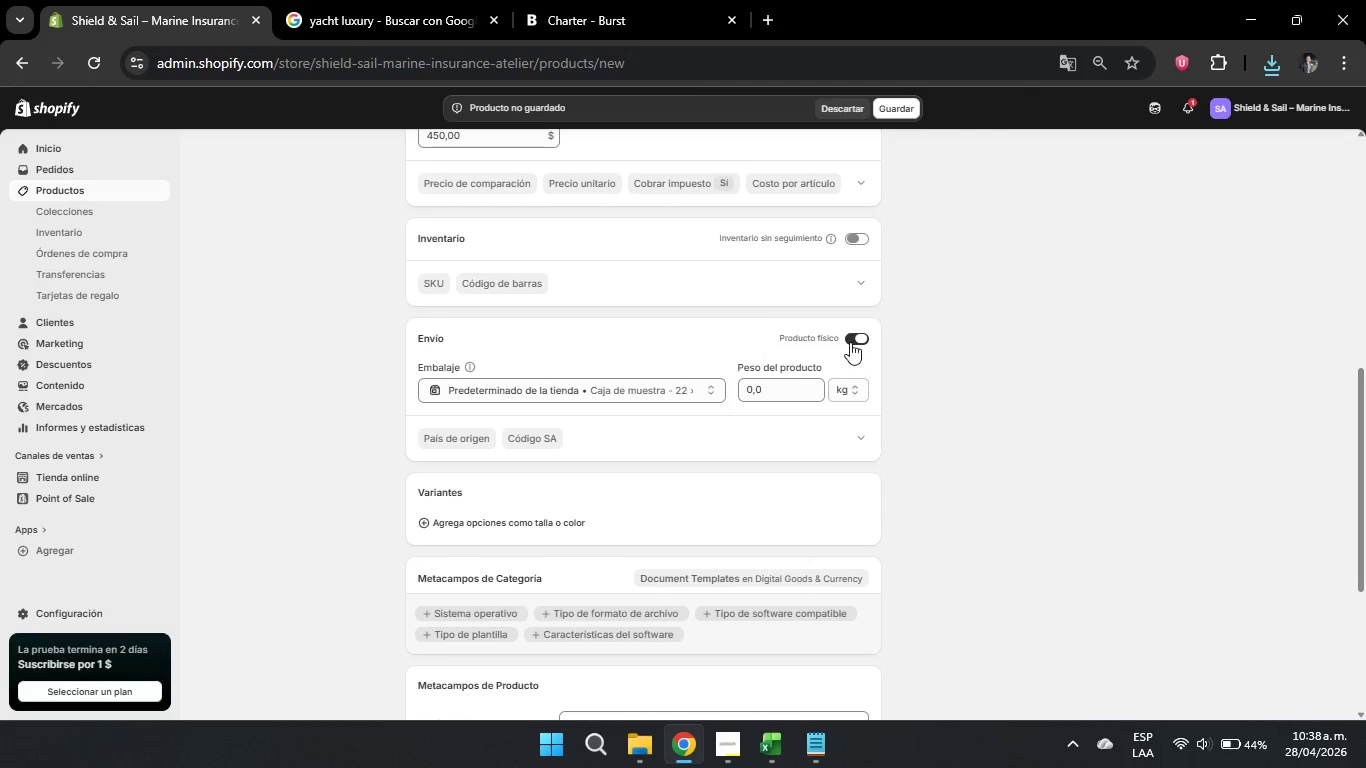 
left_click([850, 341])
 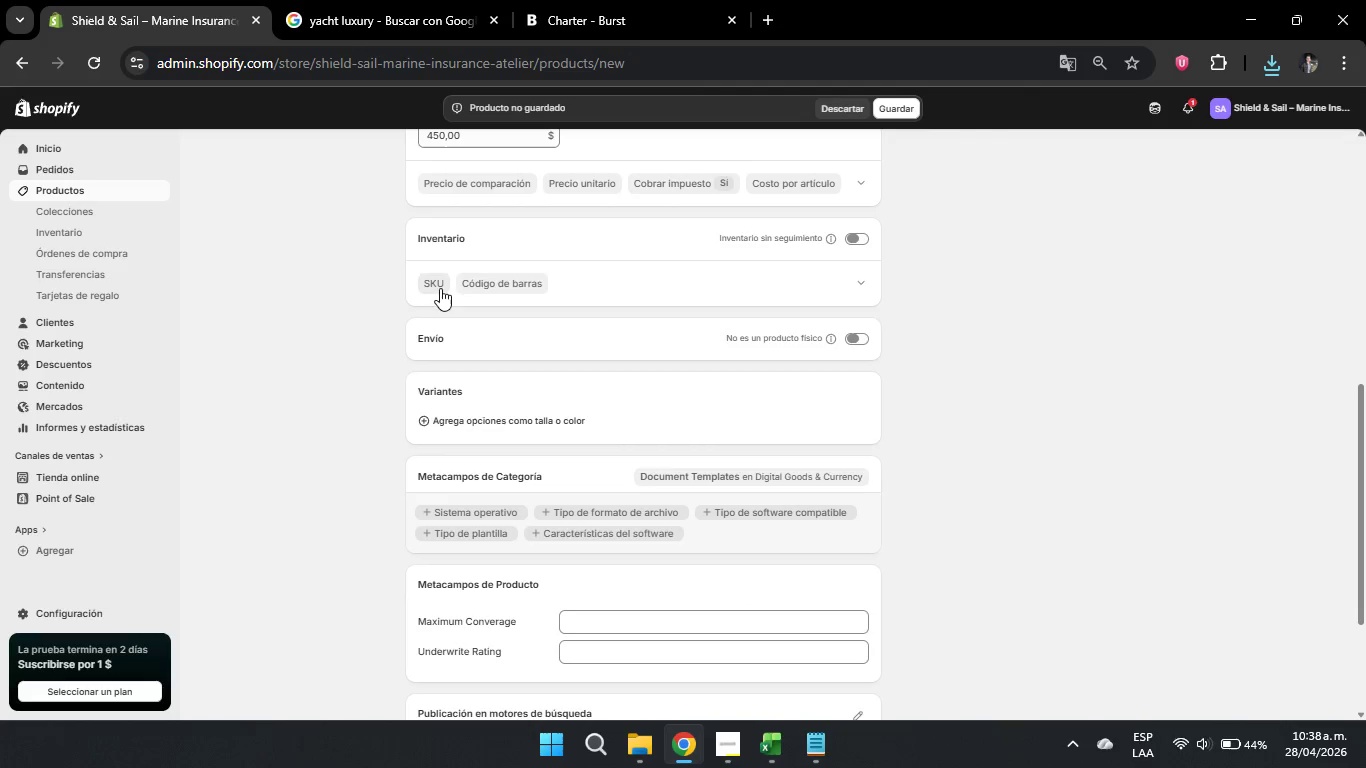 
left_click([429, 283])
 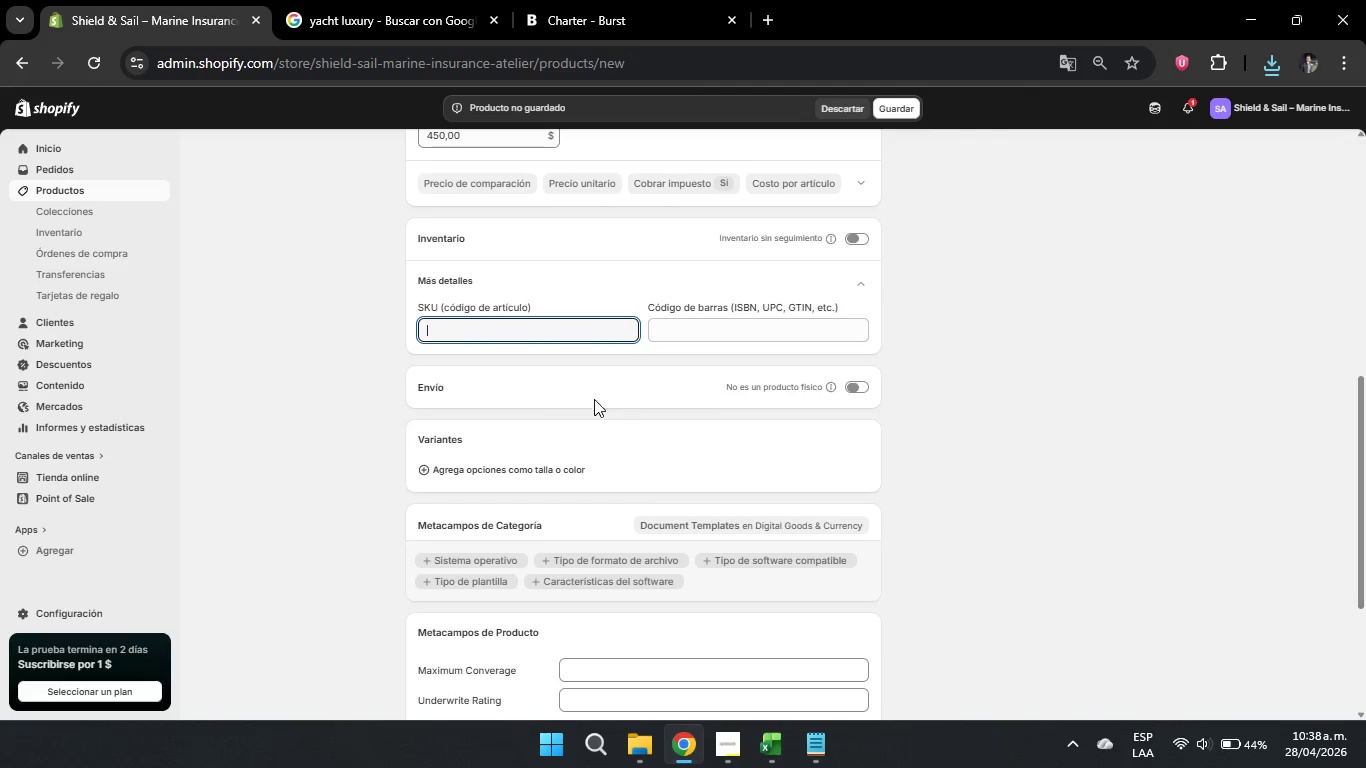 
wait(6.52)
 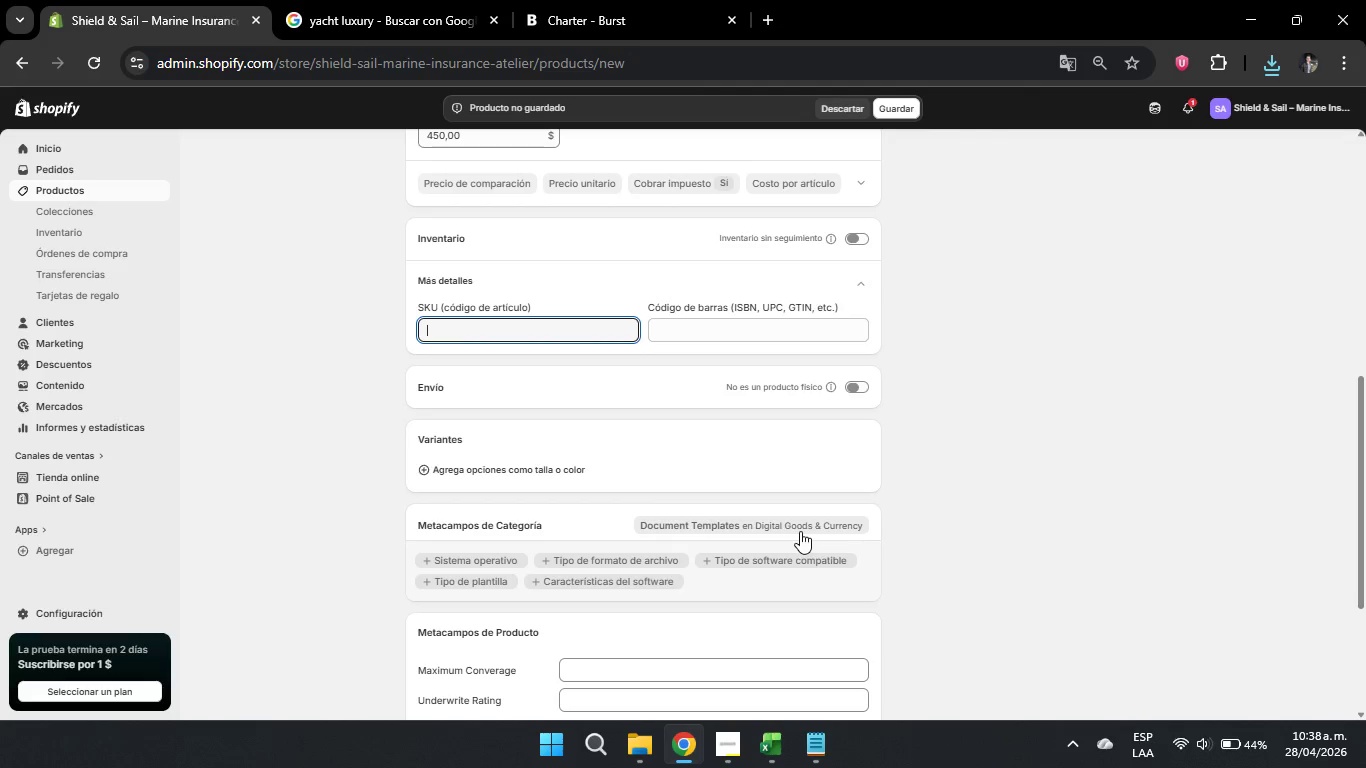 
type(SS-DIGI-001)
 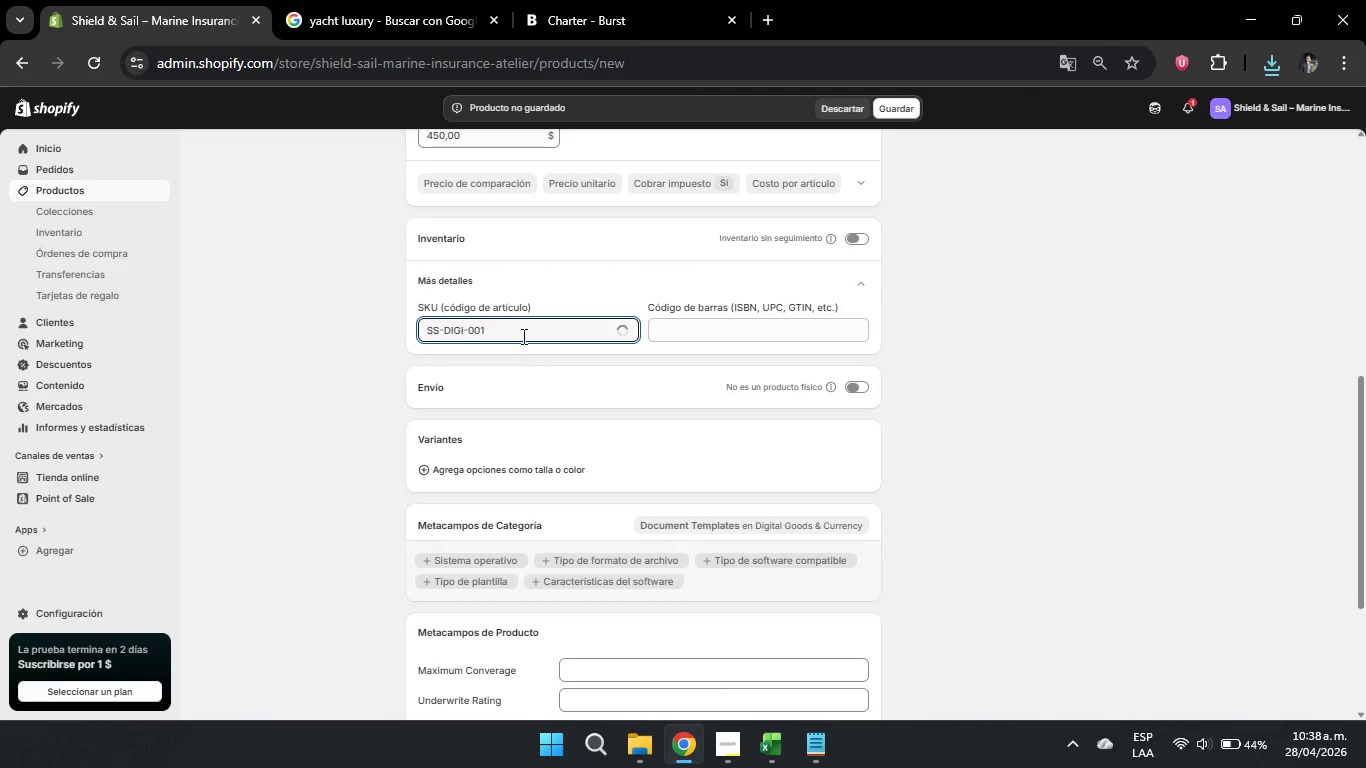 
left_click_drag(start_coordinate=[520, 329], to_coordinate=[310, 336])
 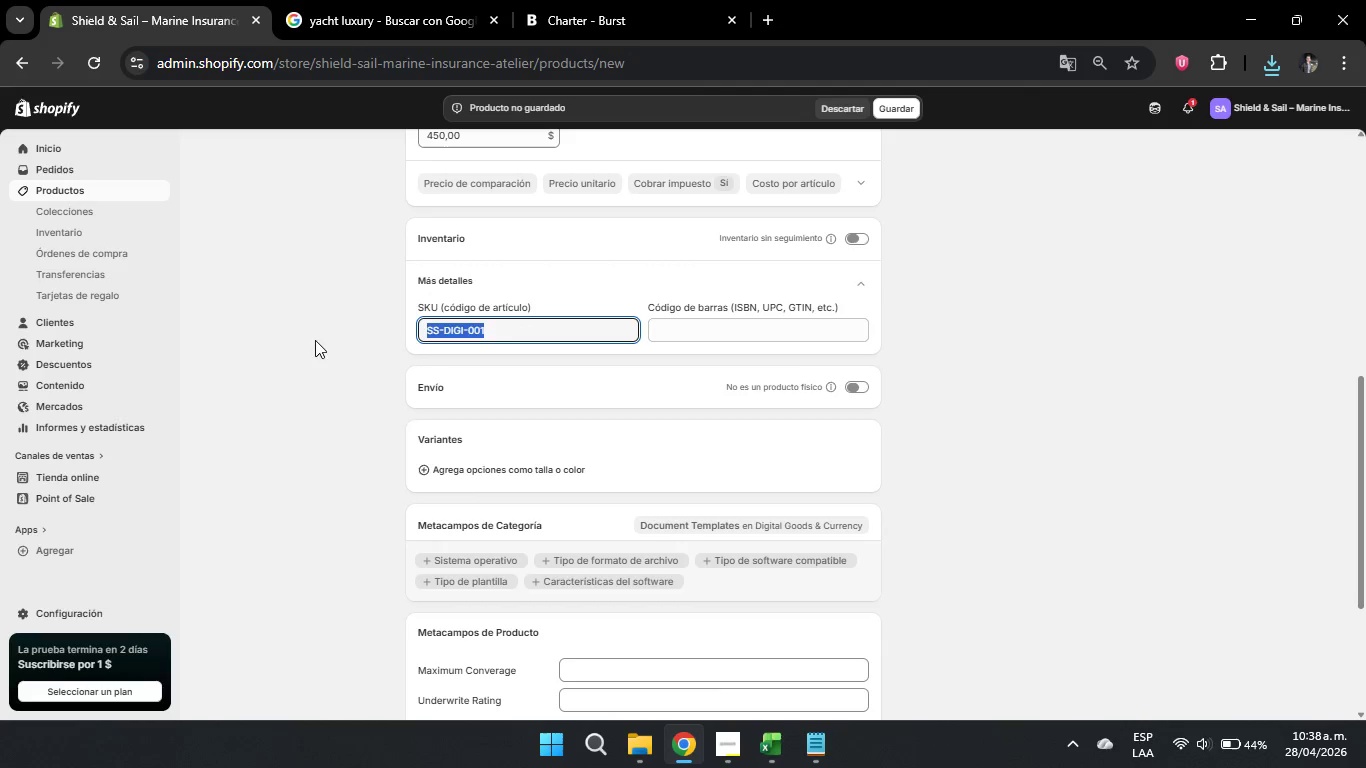 
key(Control+C)
 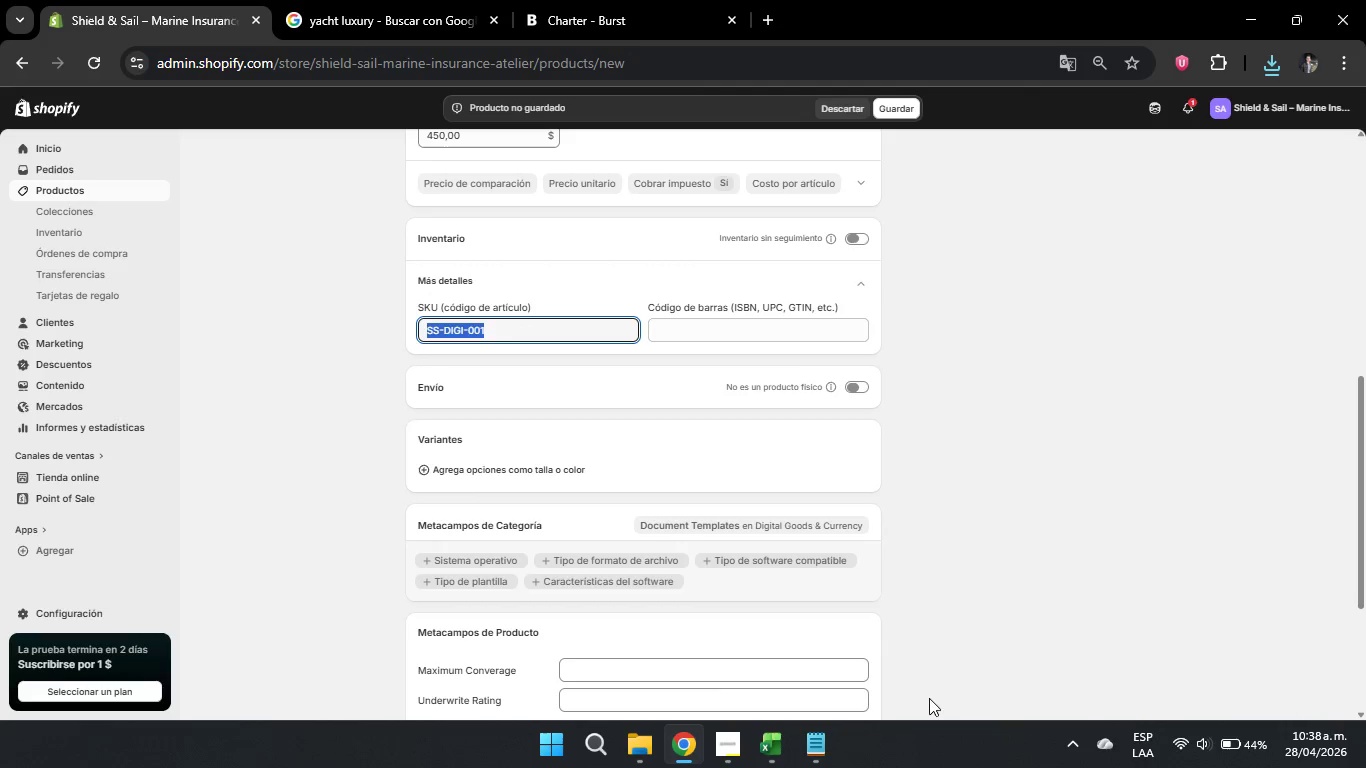 
left_click([829, 766])
 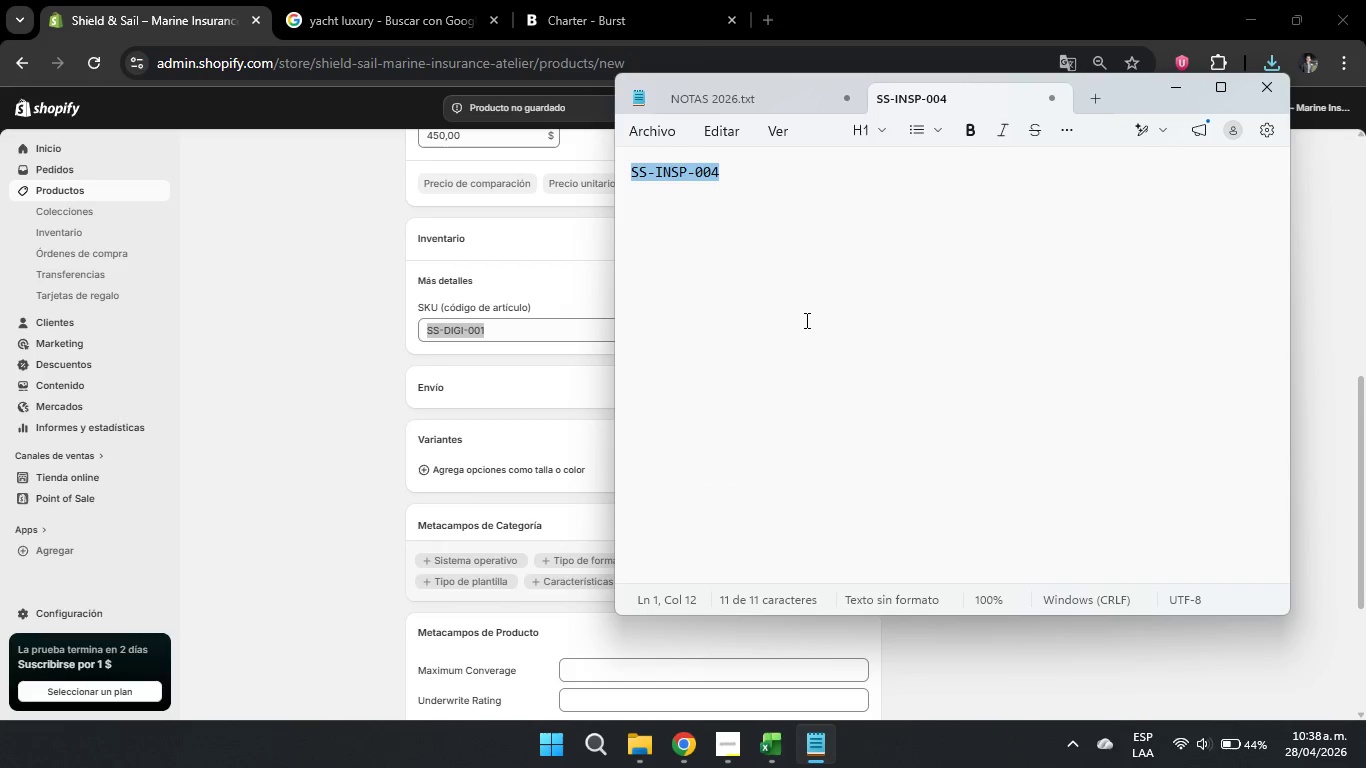 
key(Backspace)
 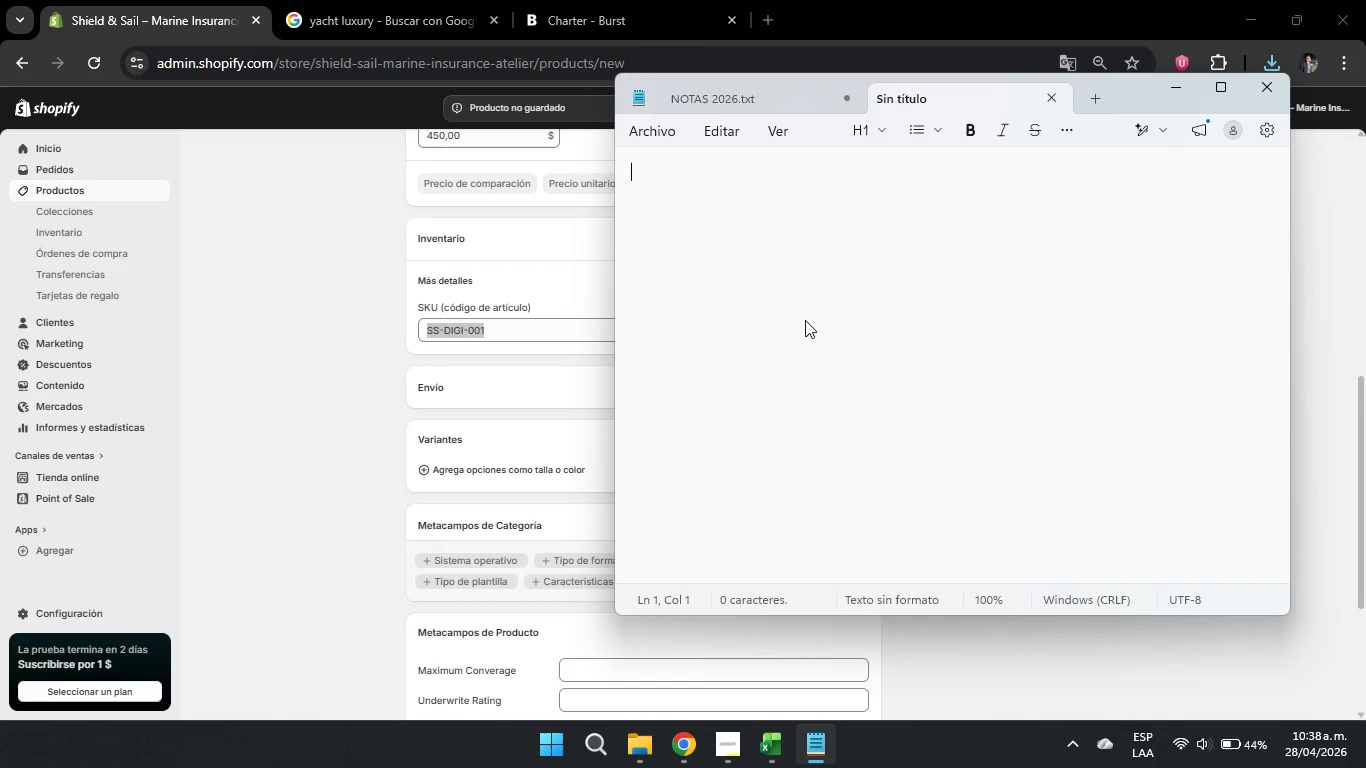 
key(Control+ControlLeft)
 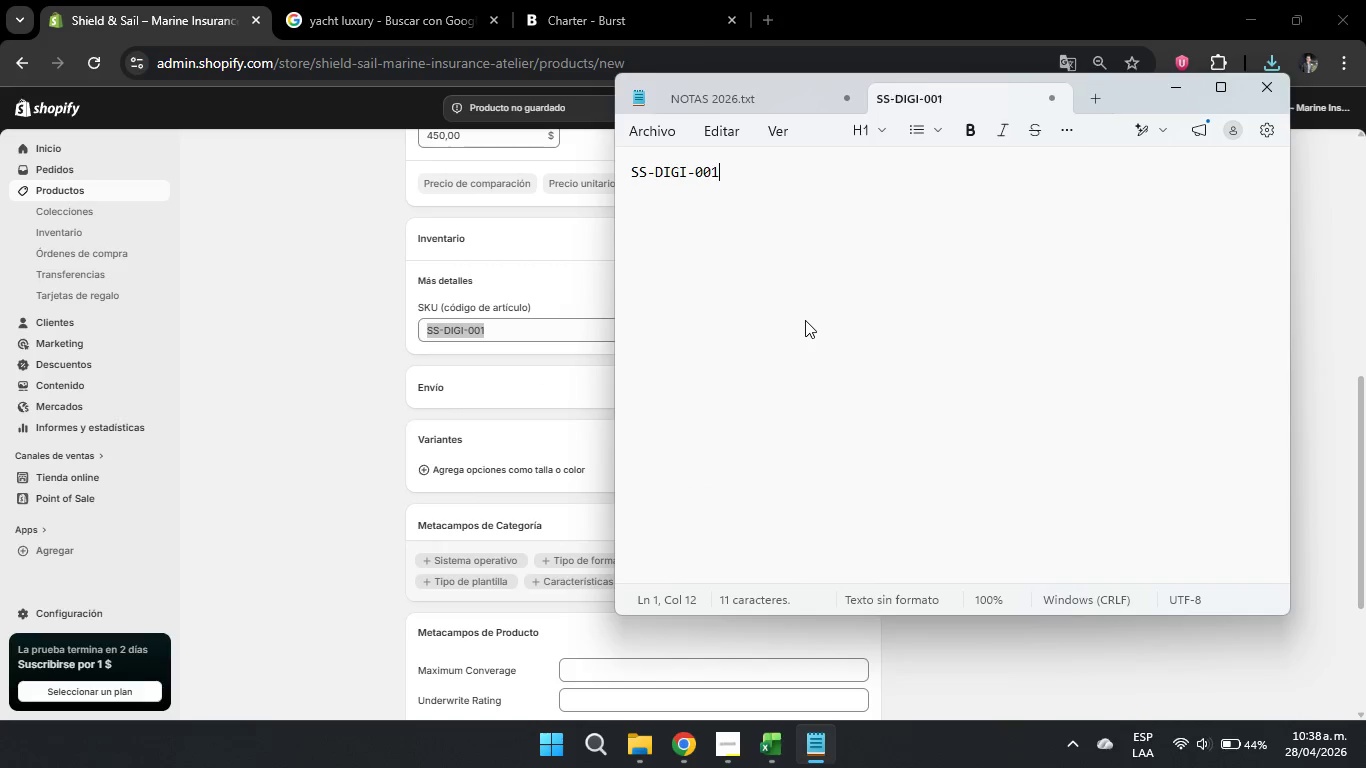 
key(Control+V)
 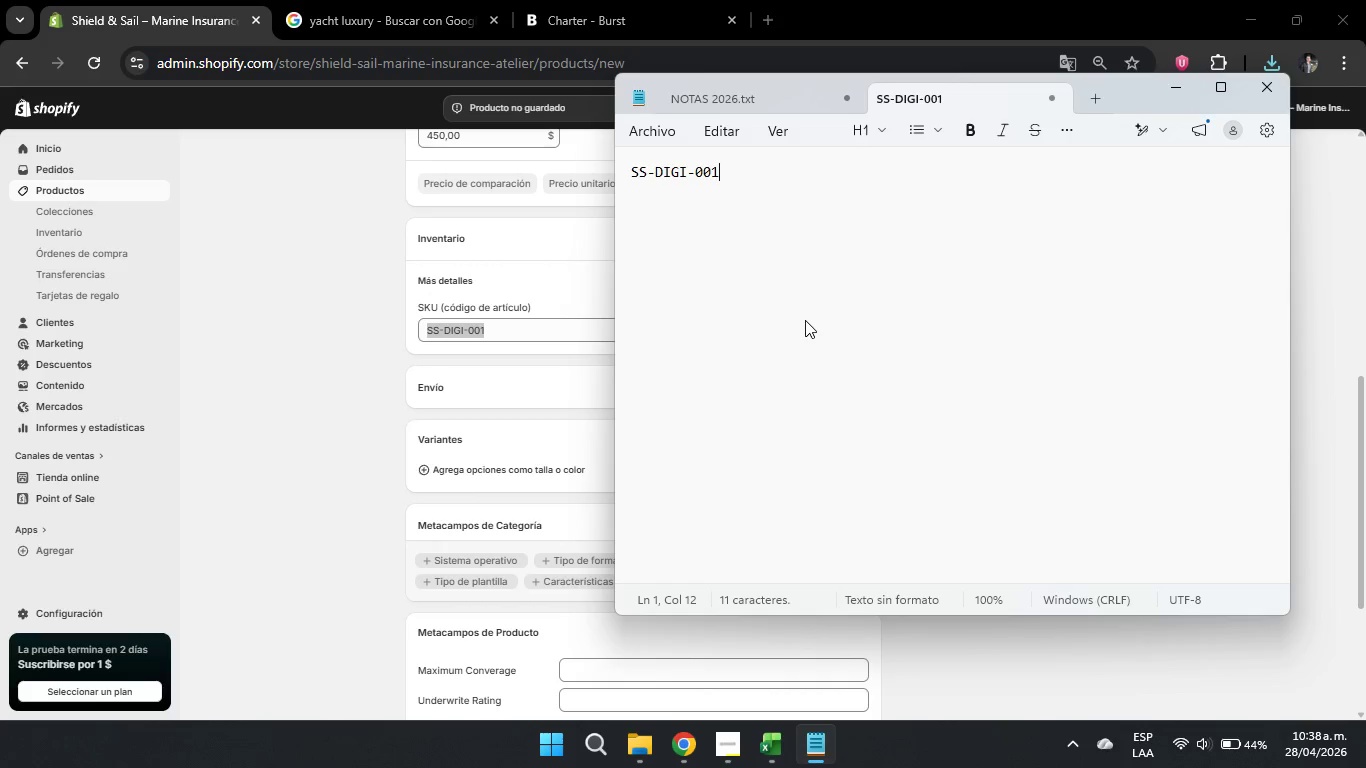 
key(Control+ControlLeft)
 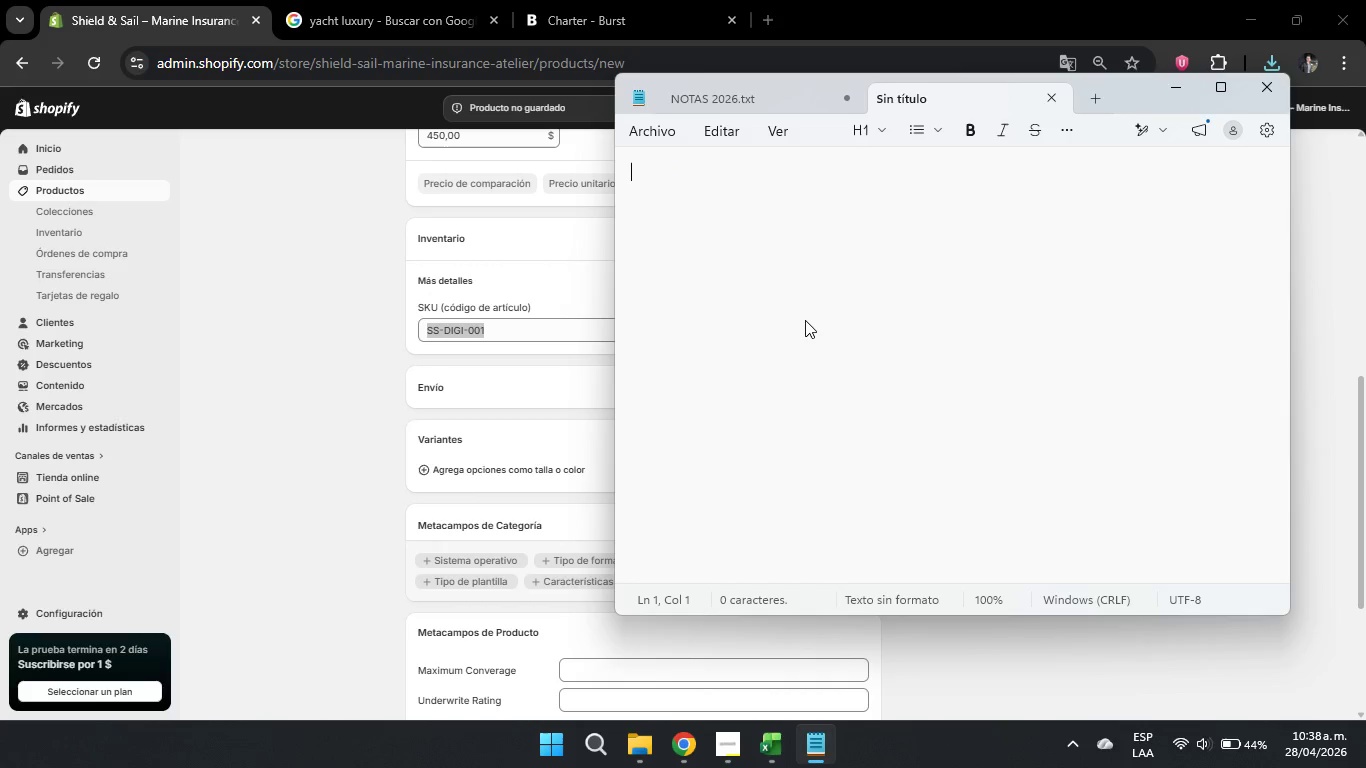 
key(Control+Z)
 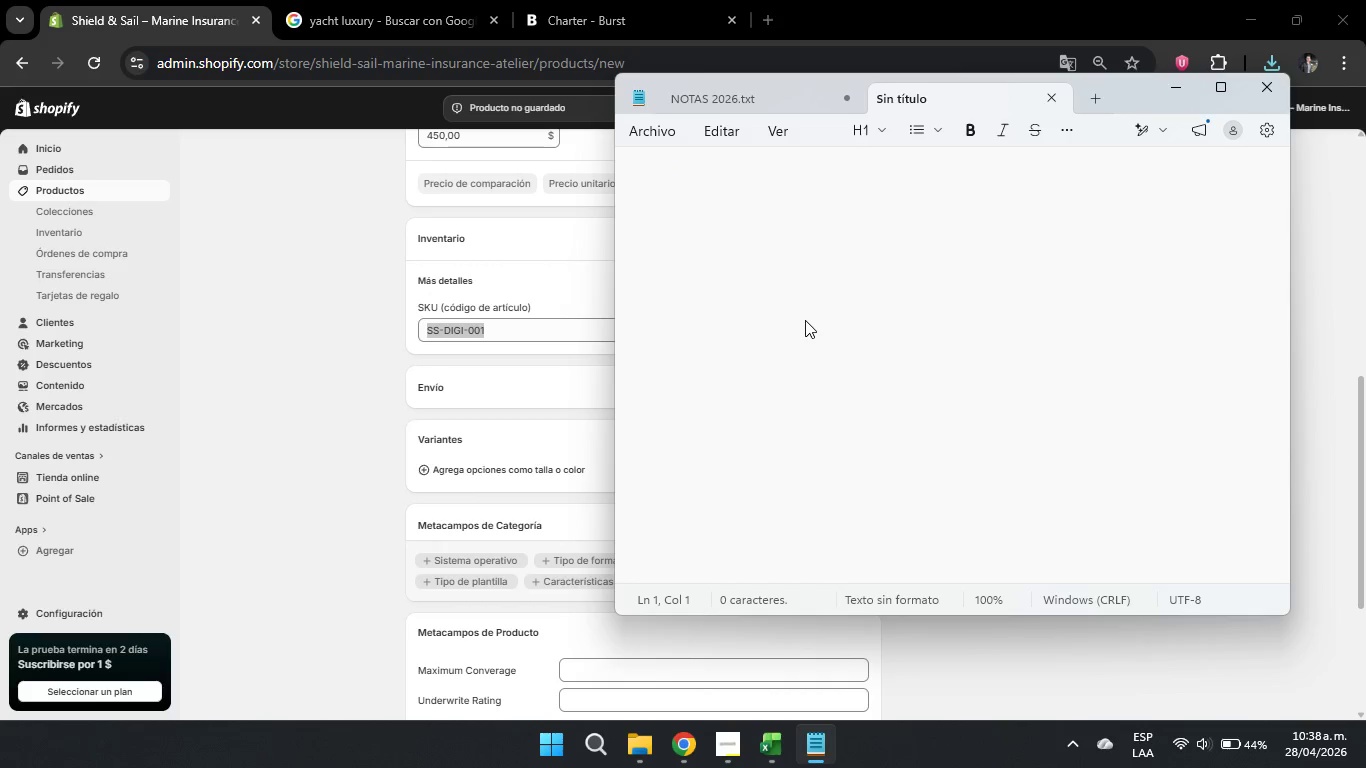 
key(Control+ControlLeft)
 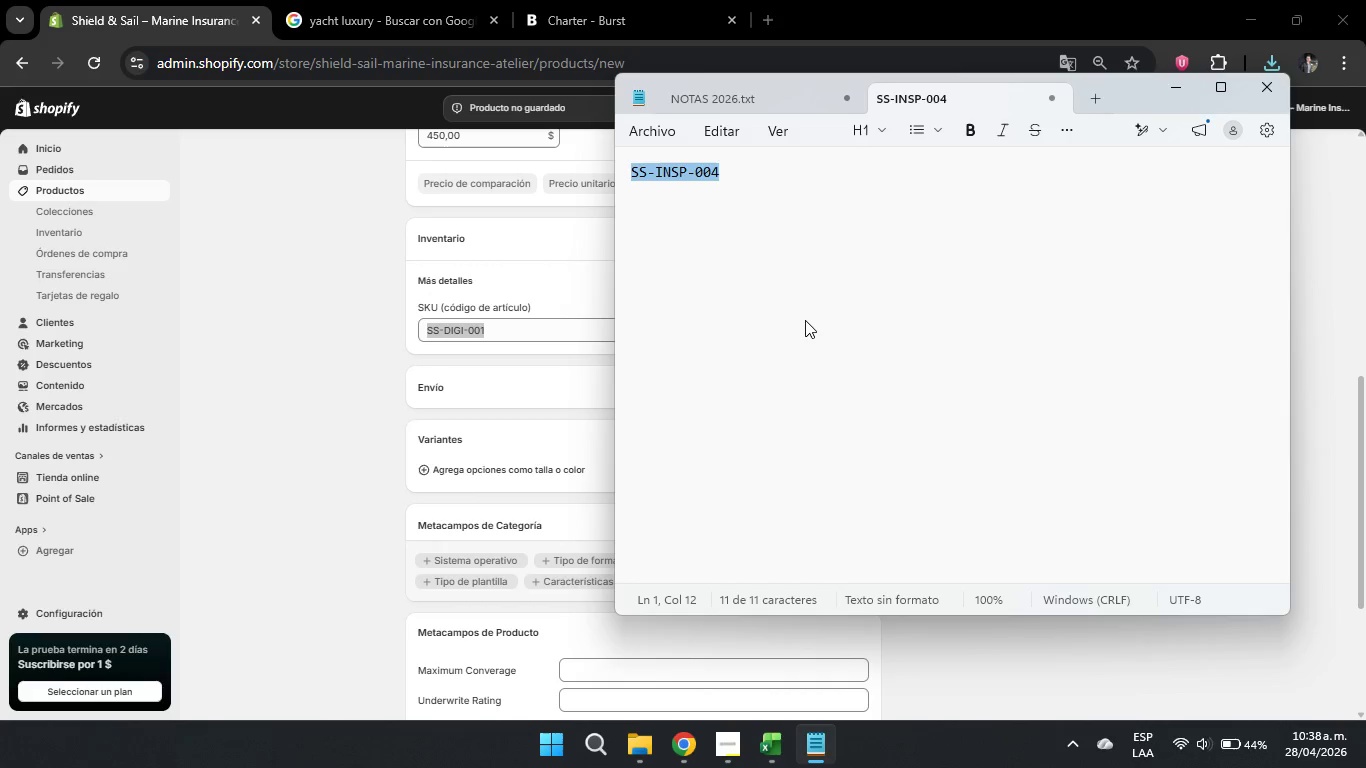 
key(Control+Z)
 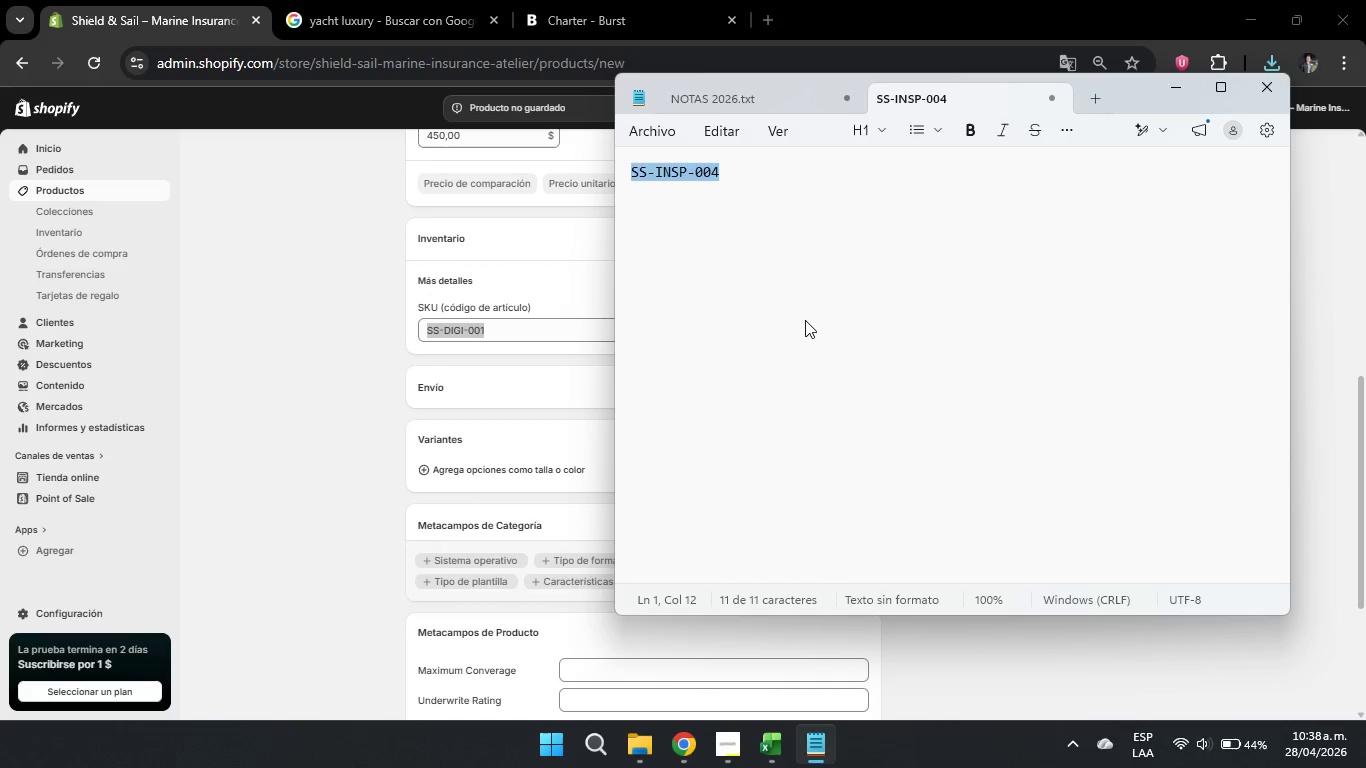 
left_click([805, 320])
 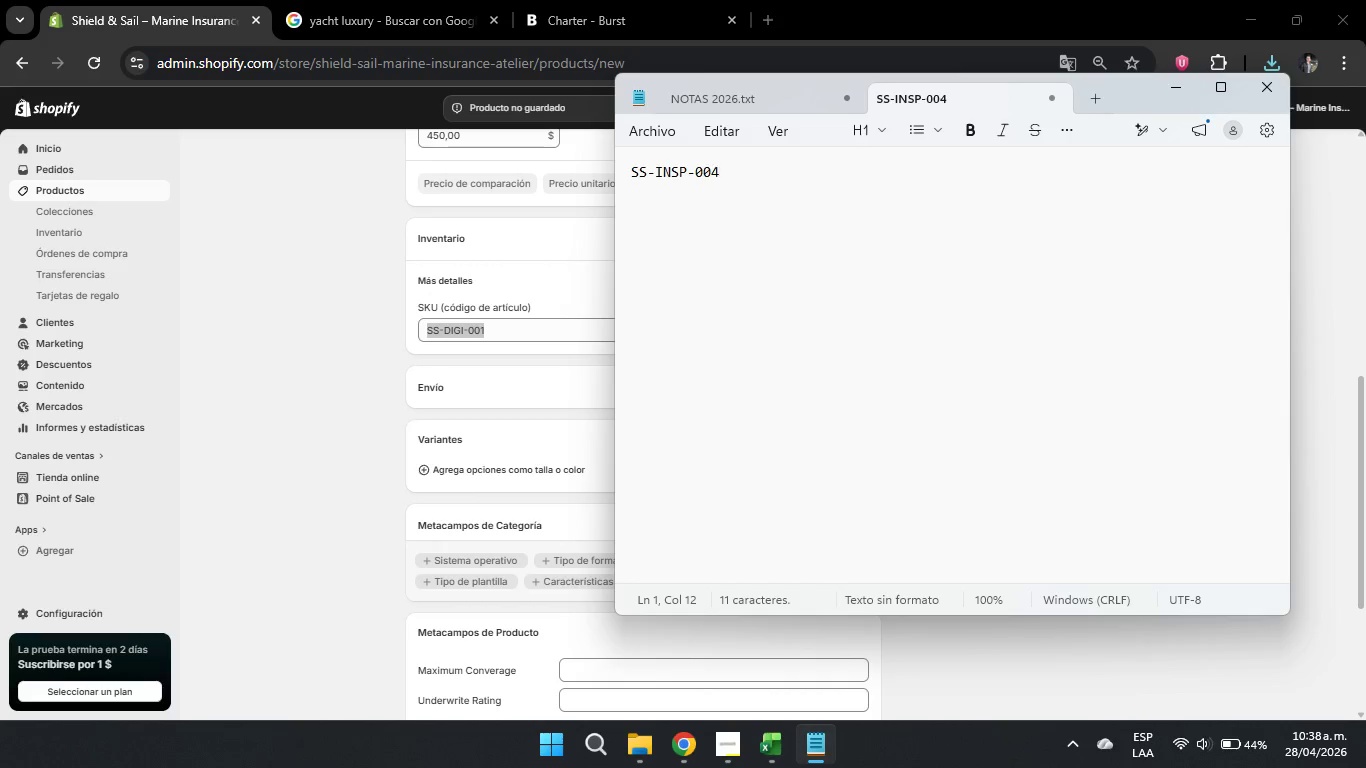 
key(Enter)
 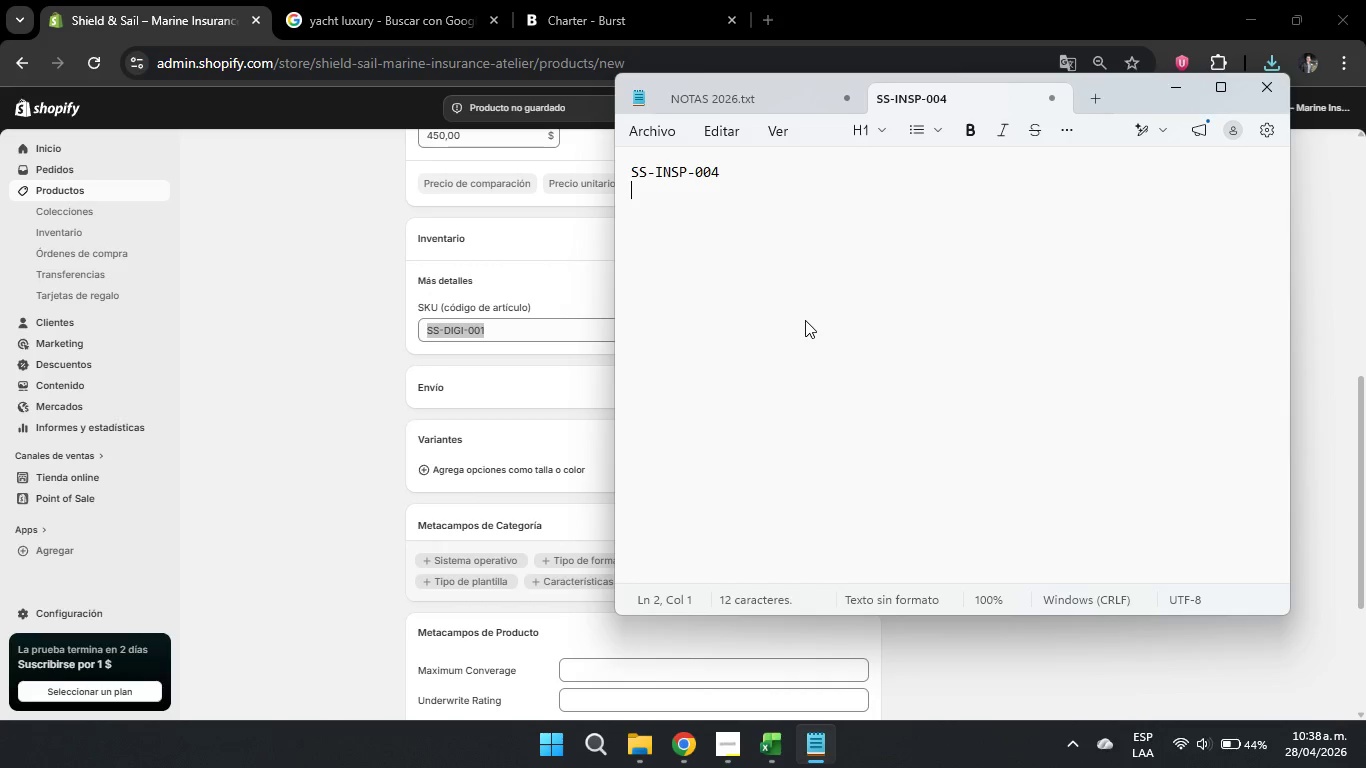 
key(Control+V)
 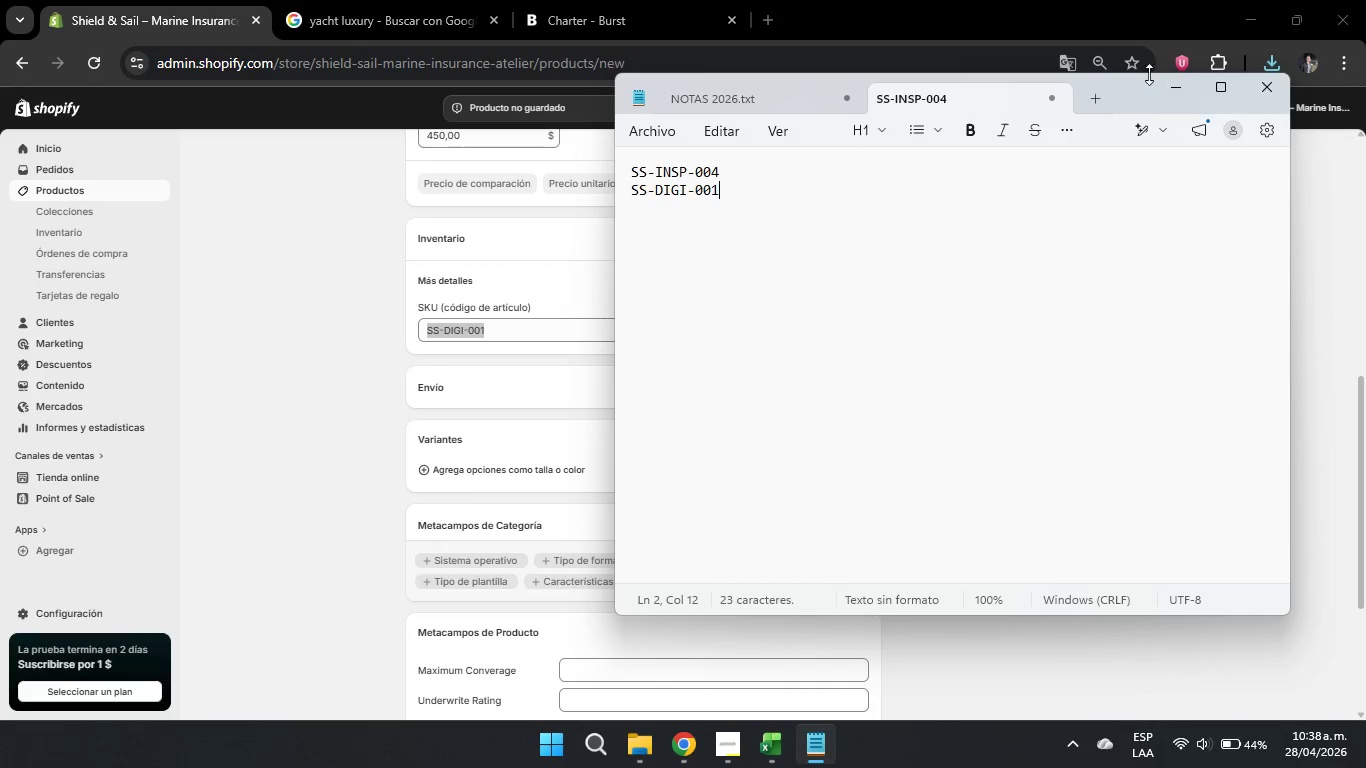 
left_click([1183, 92])
 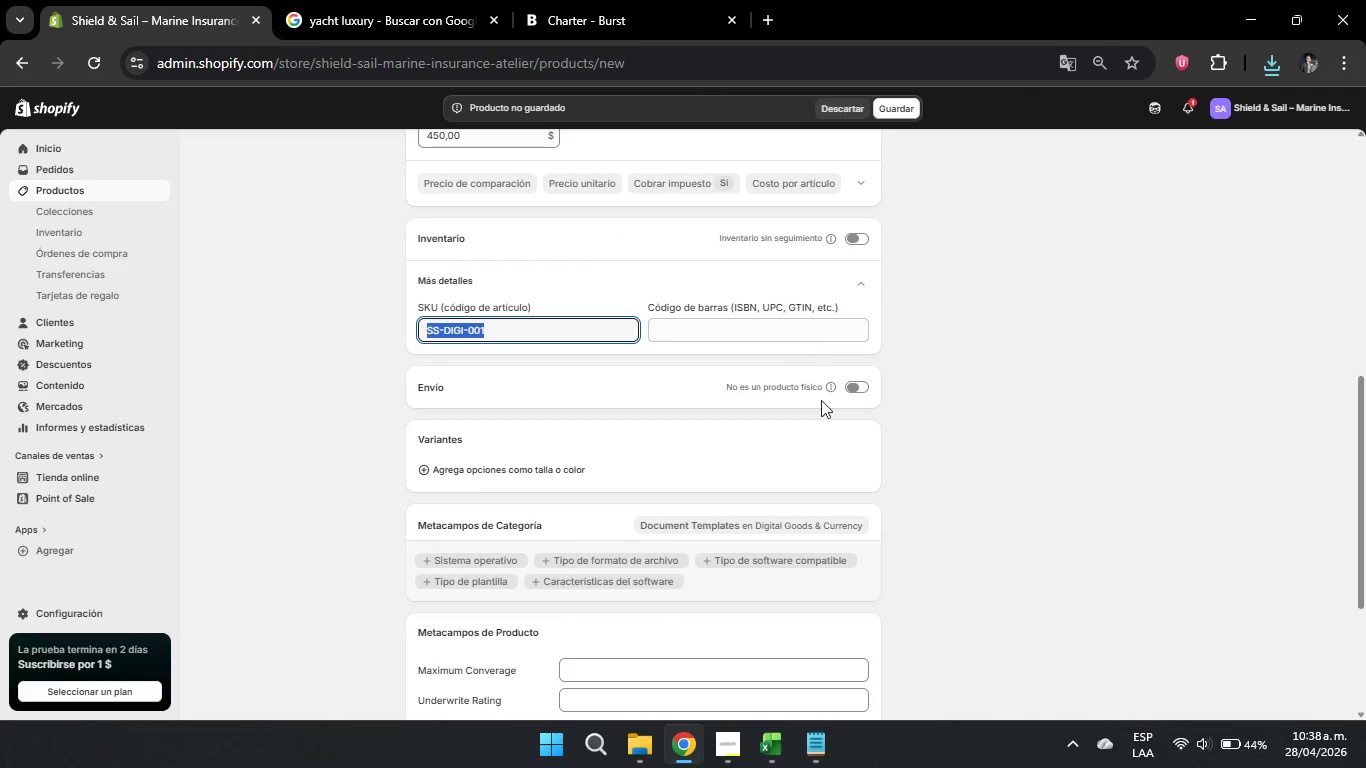 
left_click([1184, 447])
 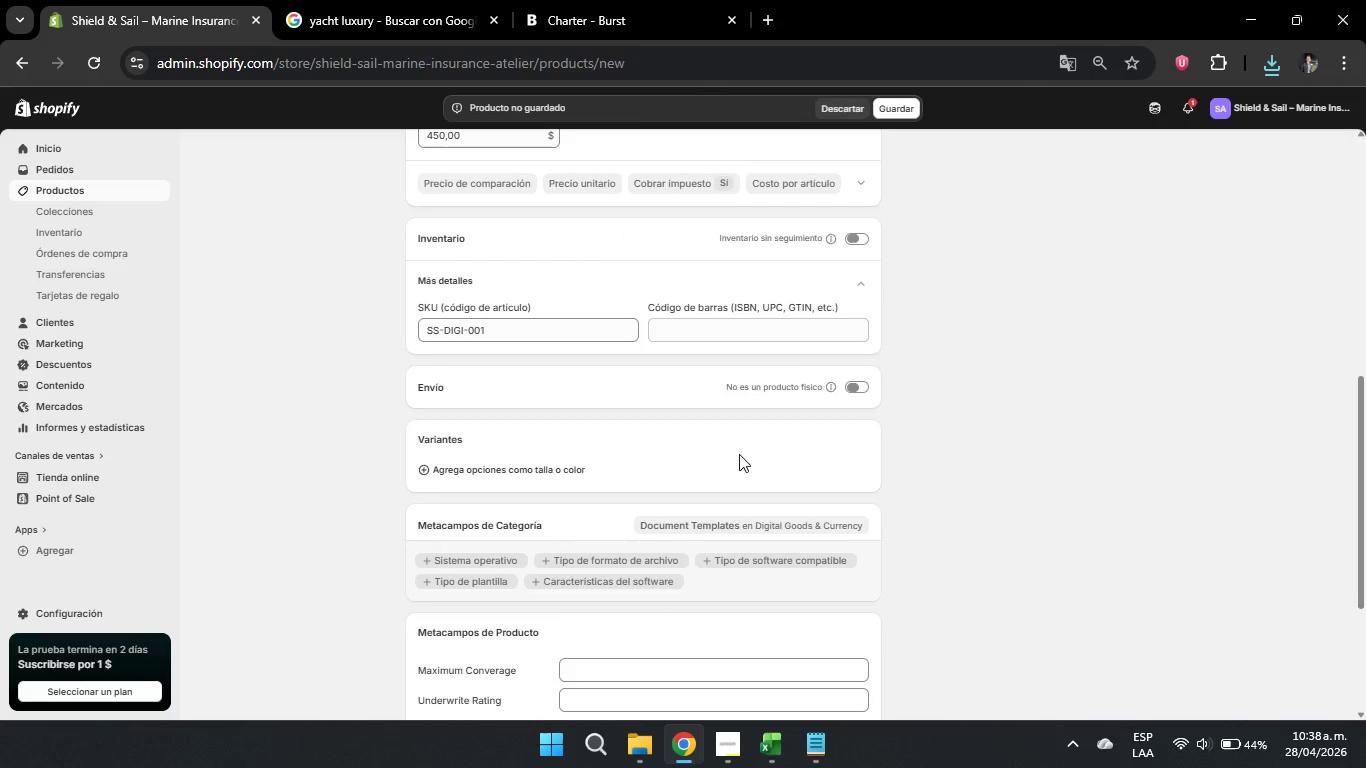 
scroll: coordinate [1011, 355], scroll_direction: down, amount: 3.0
 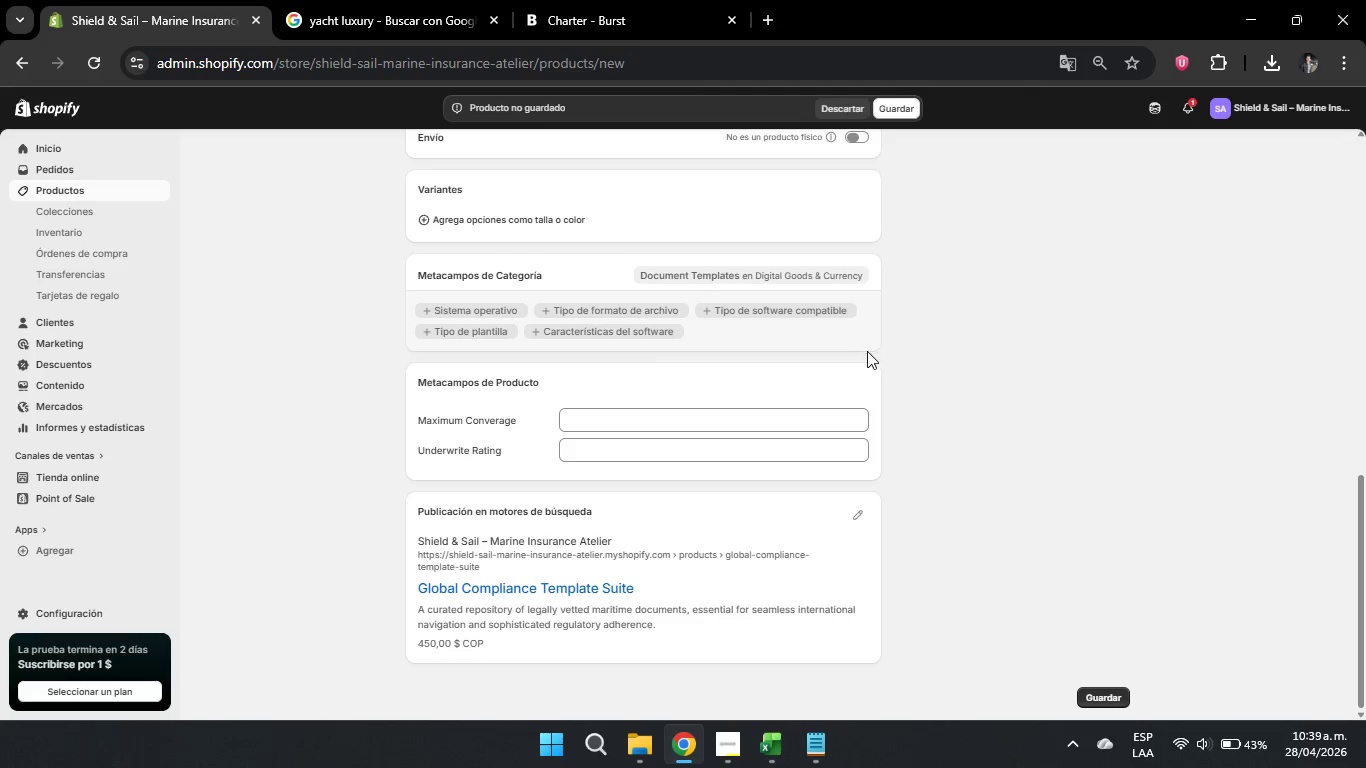 
wait(24.69)
 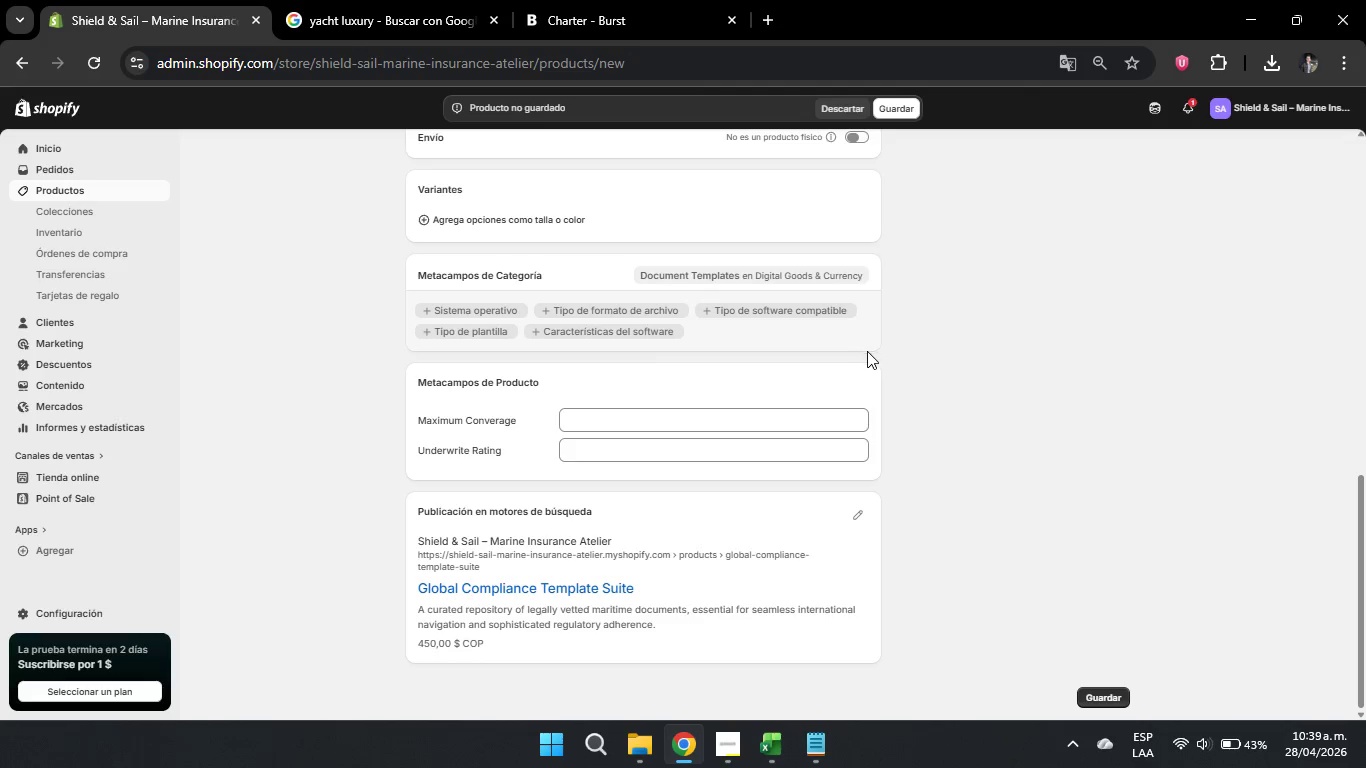 
double_click([639, 279])
 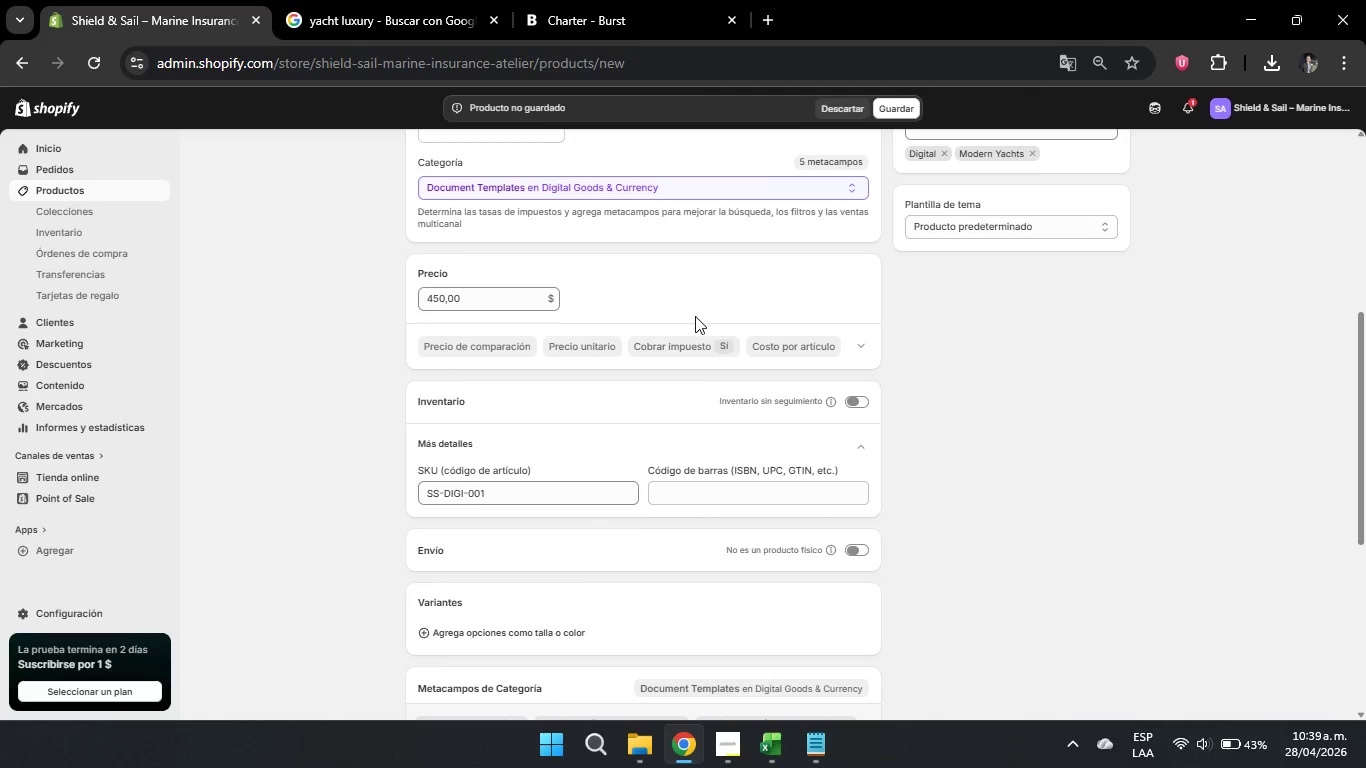 
scroll: coordinate [695, 318], scroll_direction: none, amount: 0.0
 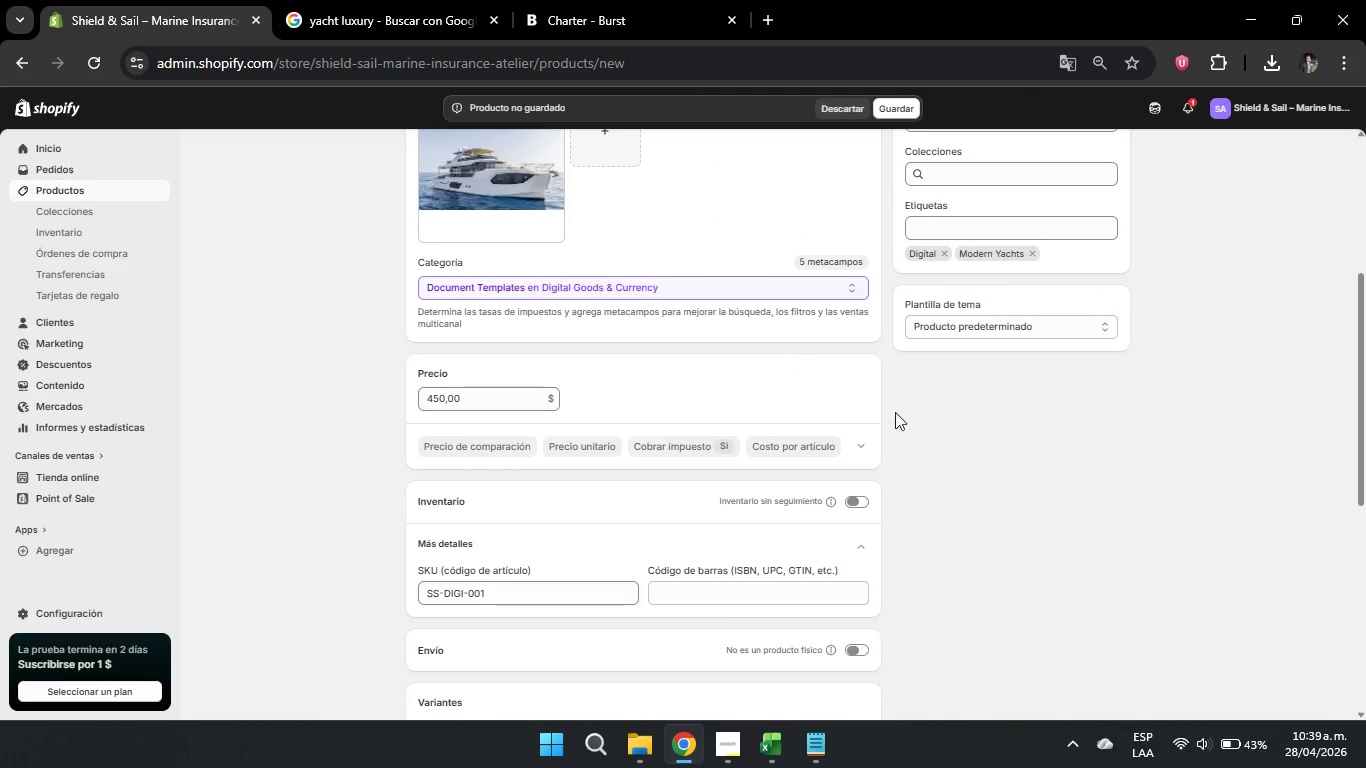 
scroll: coordinate [892, 409], scroll_direction: down, amount: 4.0
 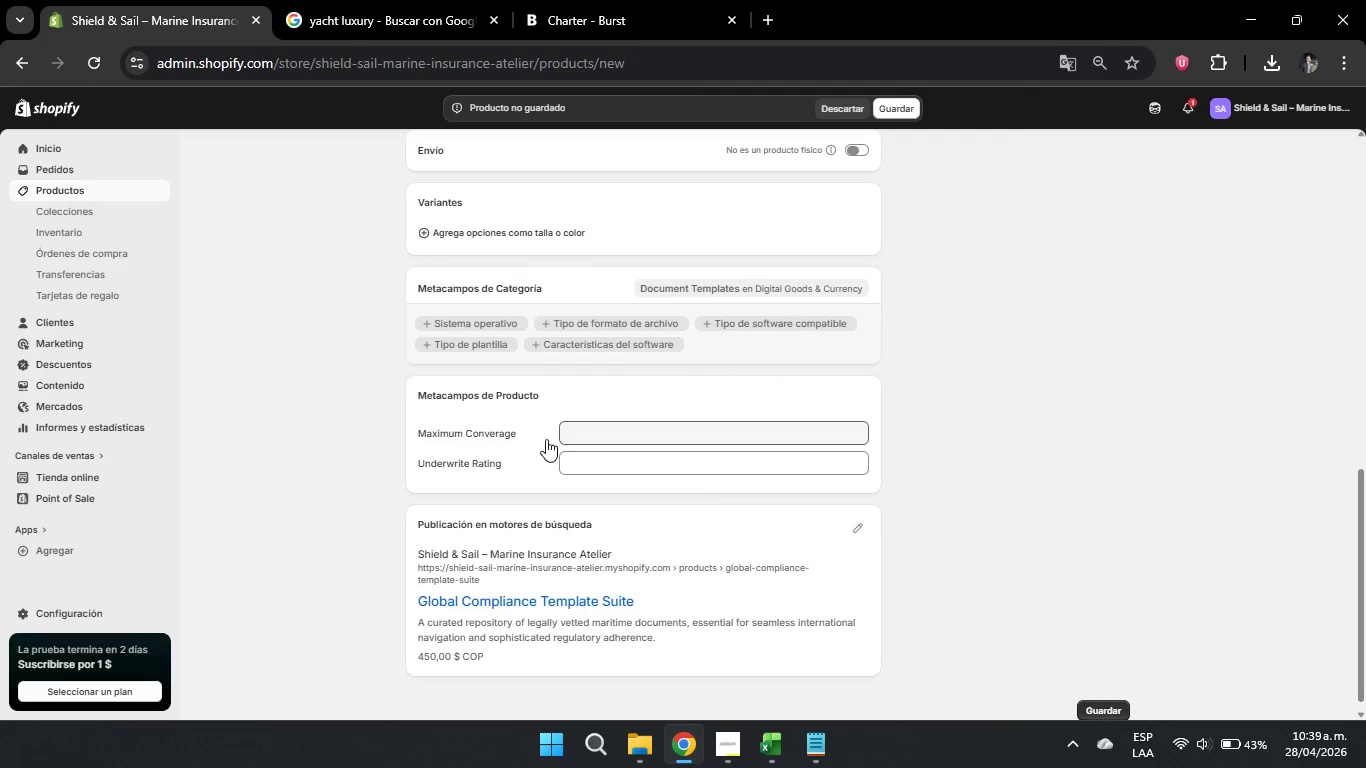 
left_click([610, 438])
 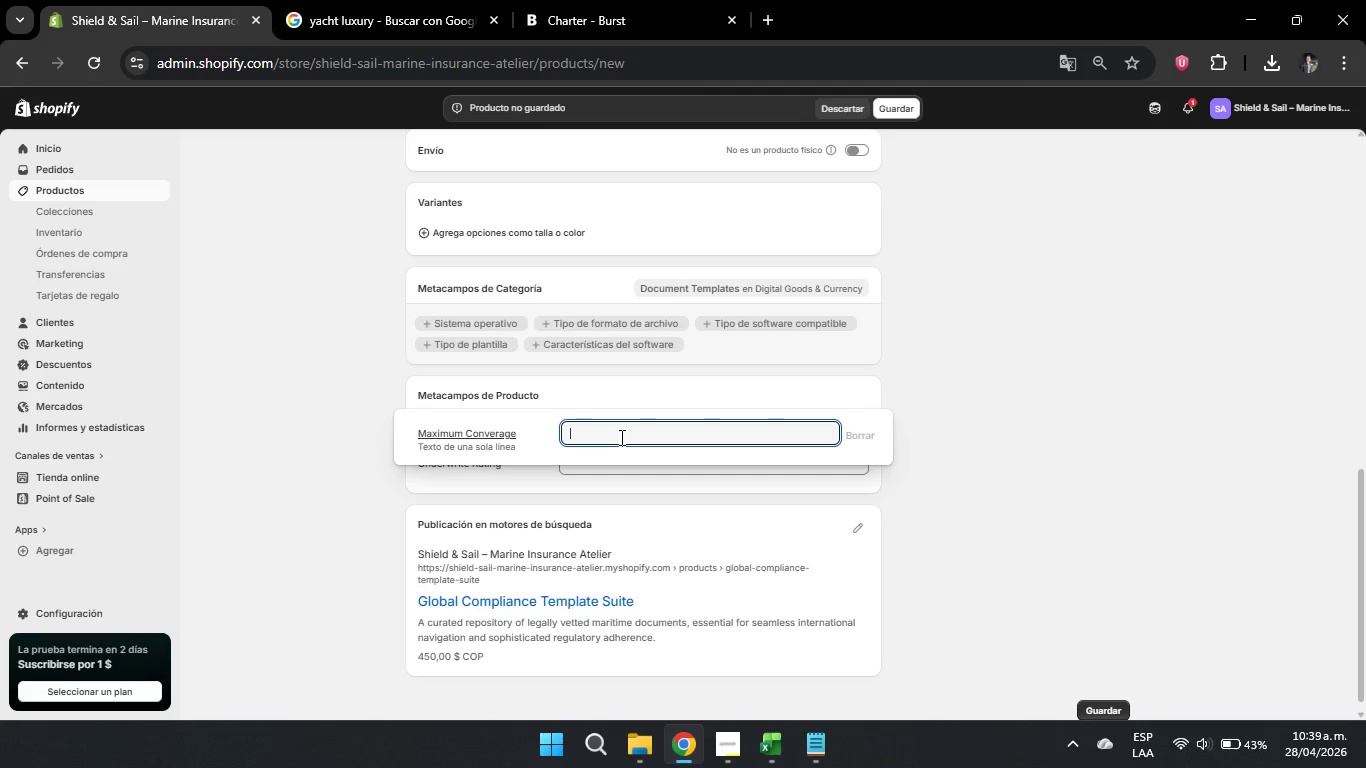 
type(rE)
key(Backspace)
key(Backspace)
key(Backspace)
type(Regulatory Compliance)
 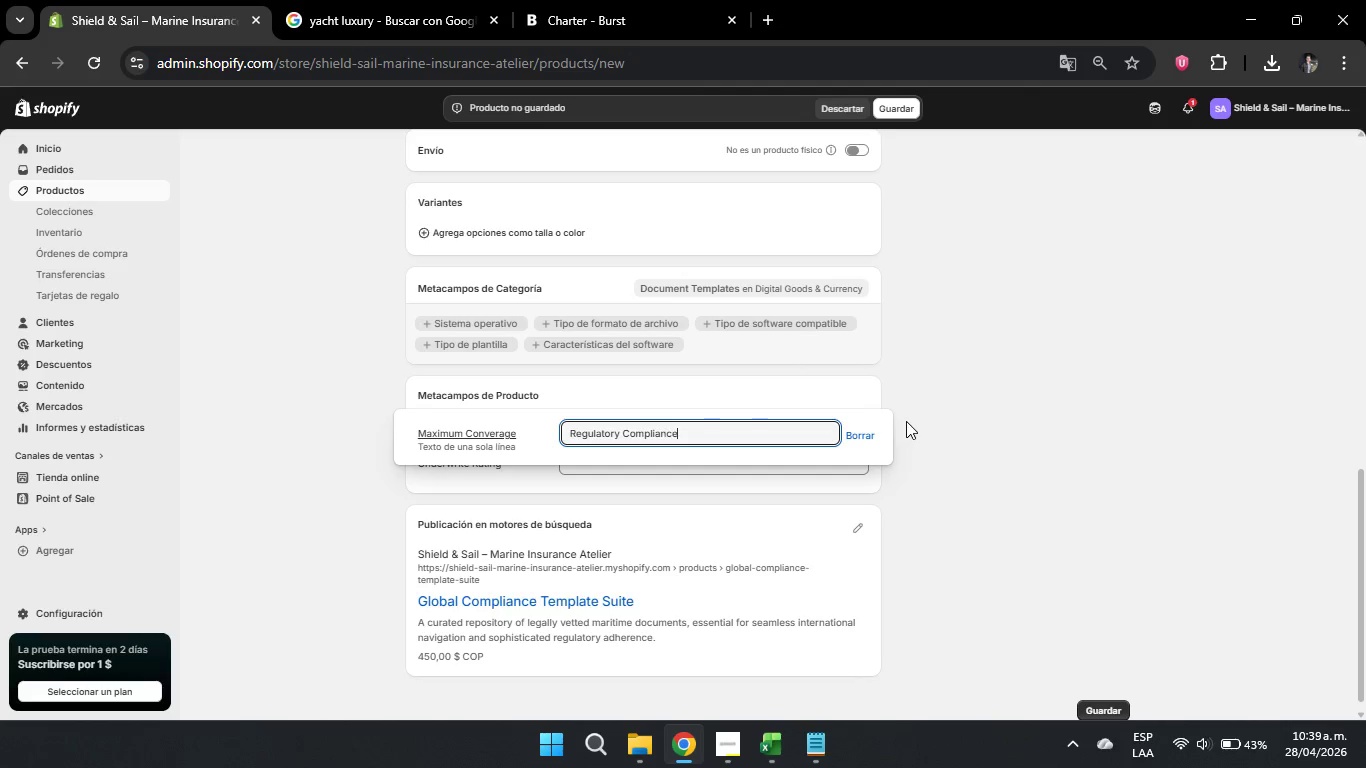 
left_click([934, 390])
 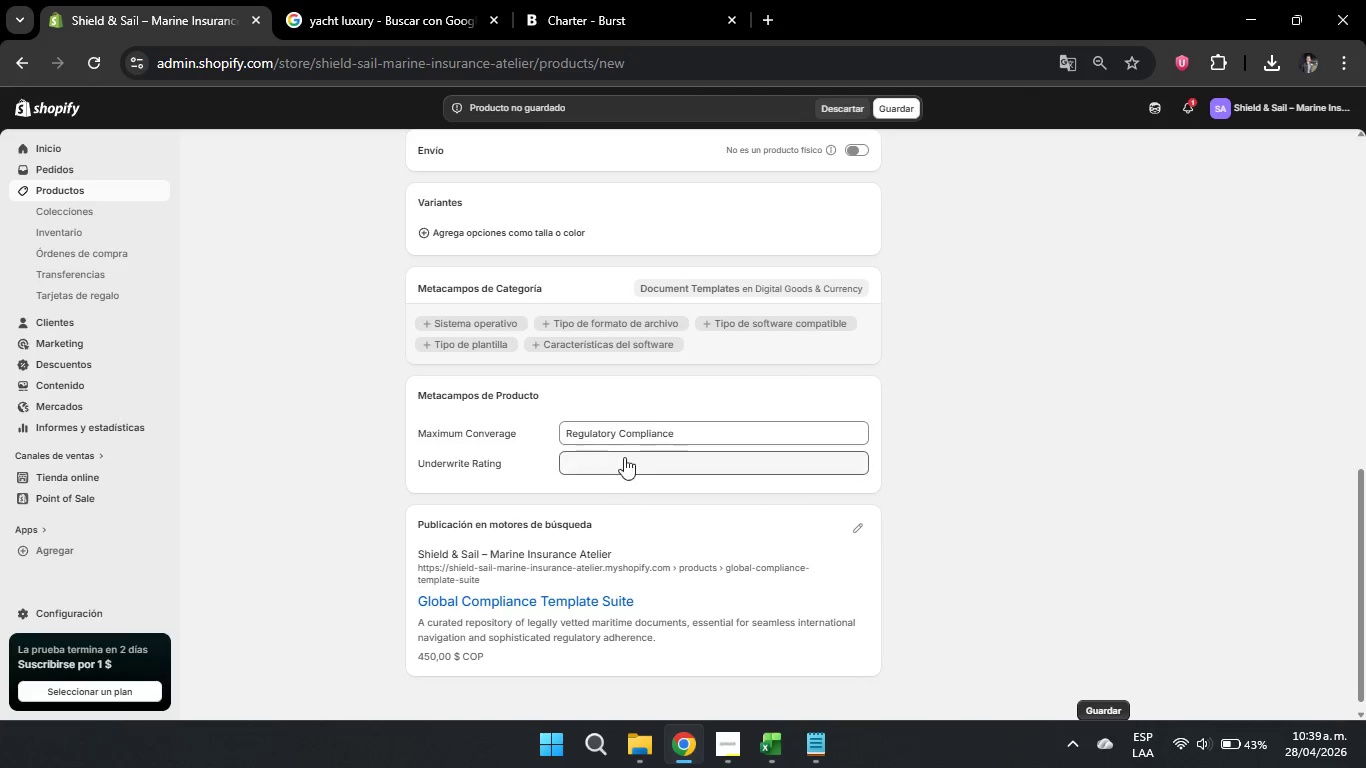 
left_click([624, 457])
 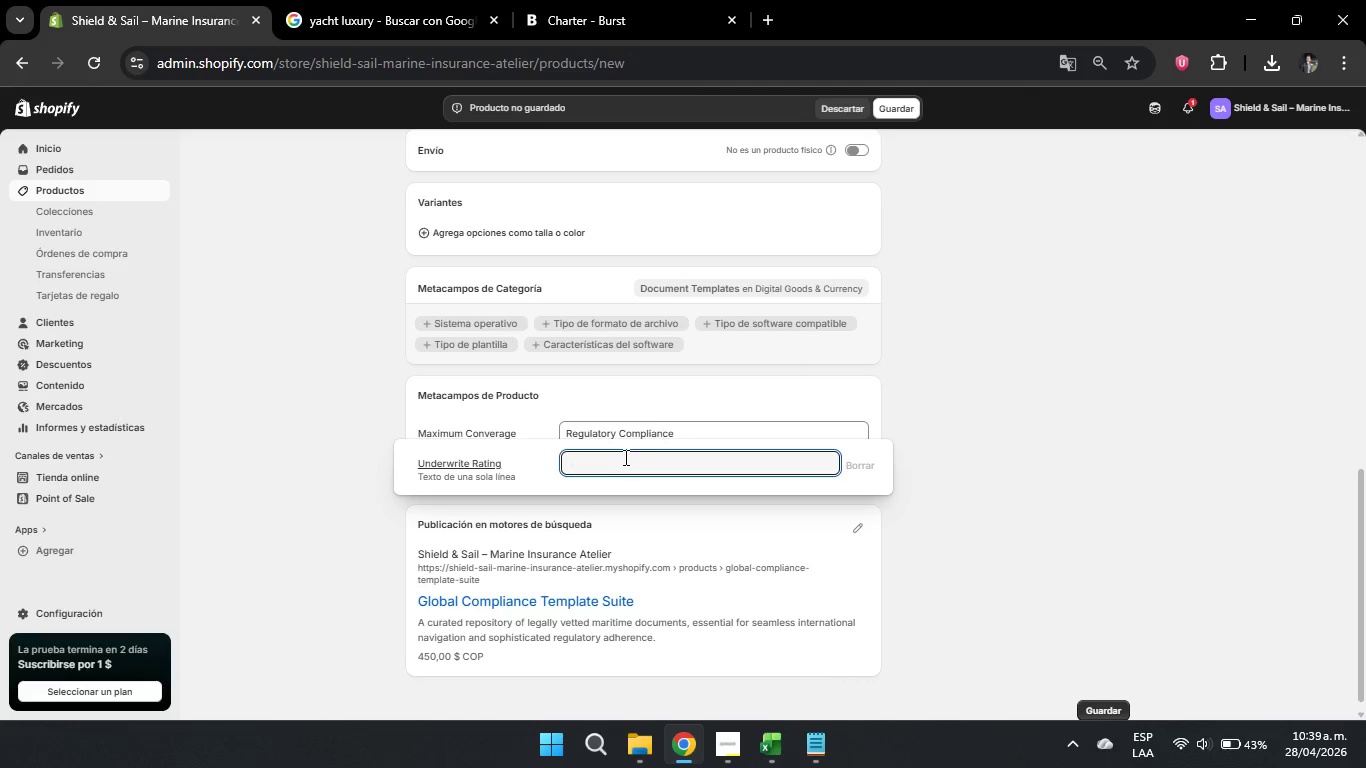 
type(IAG )
key(Backspace)
key(Backspace)
key(Backspace)
key(Backspace)
type(I)
key(Backspace)
type(AIG )
 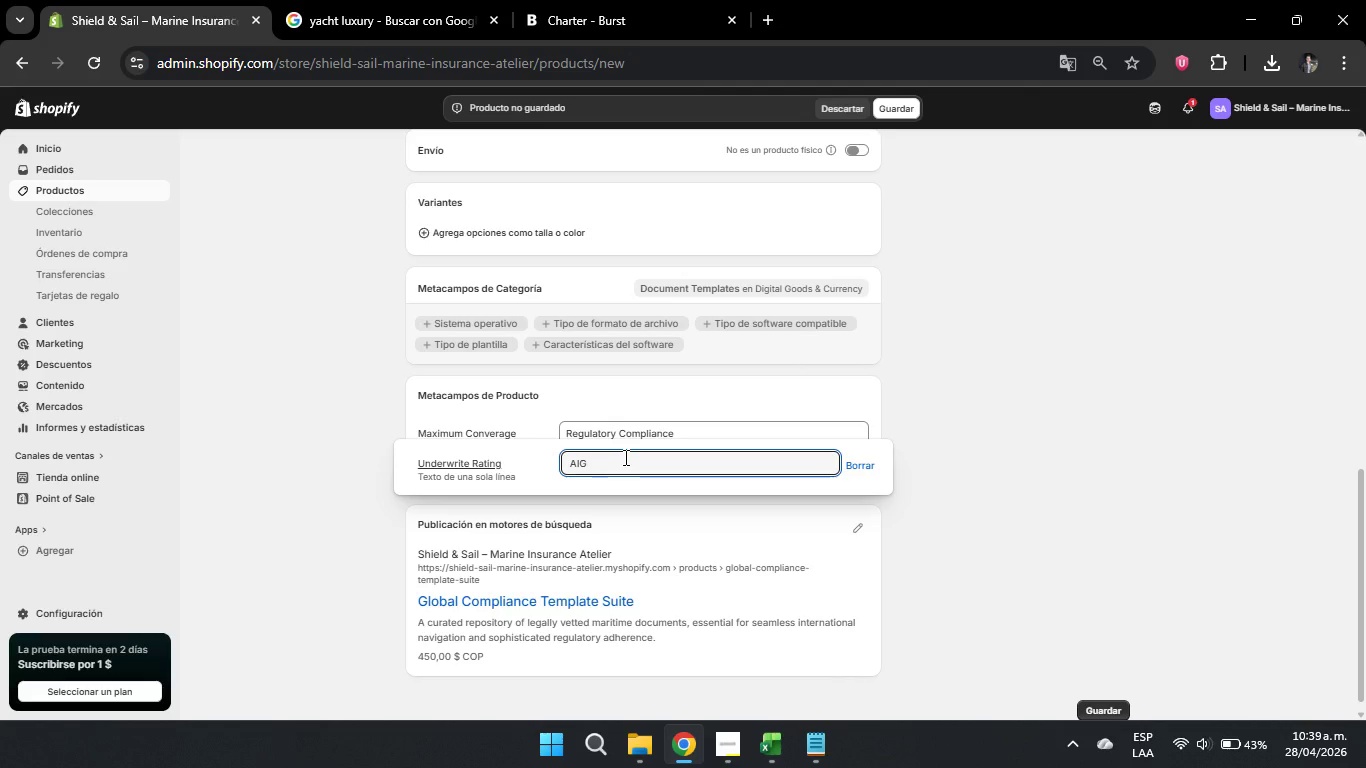 
type(Marine Soutions)
 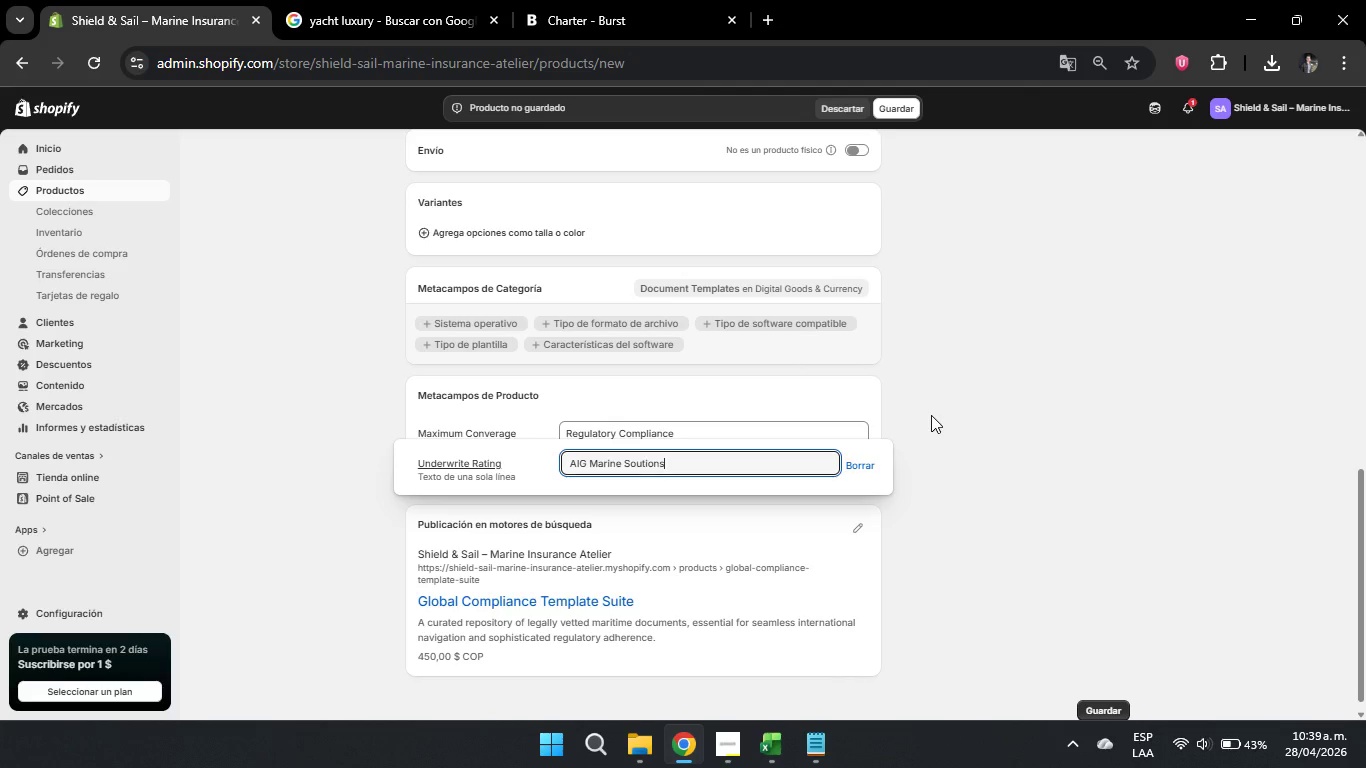 
left_click([931, 415])
 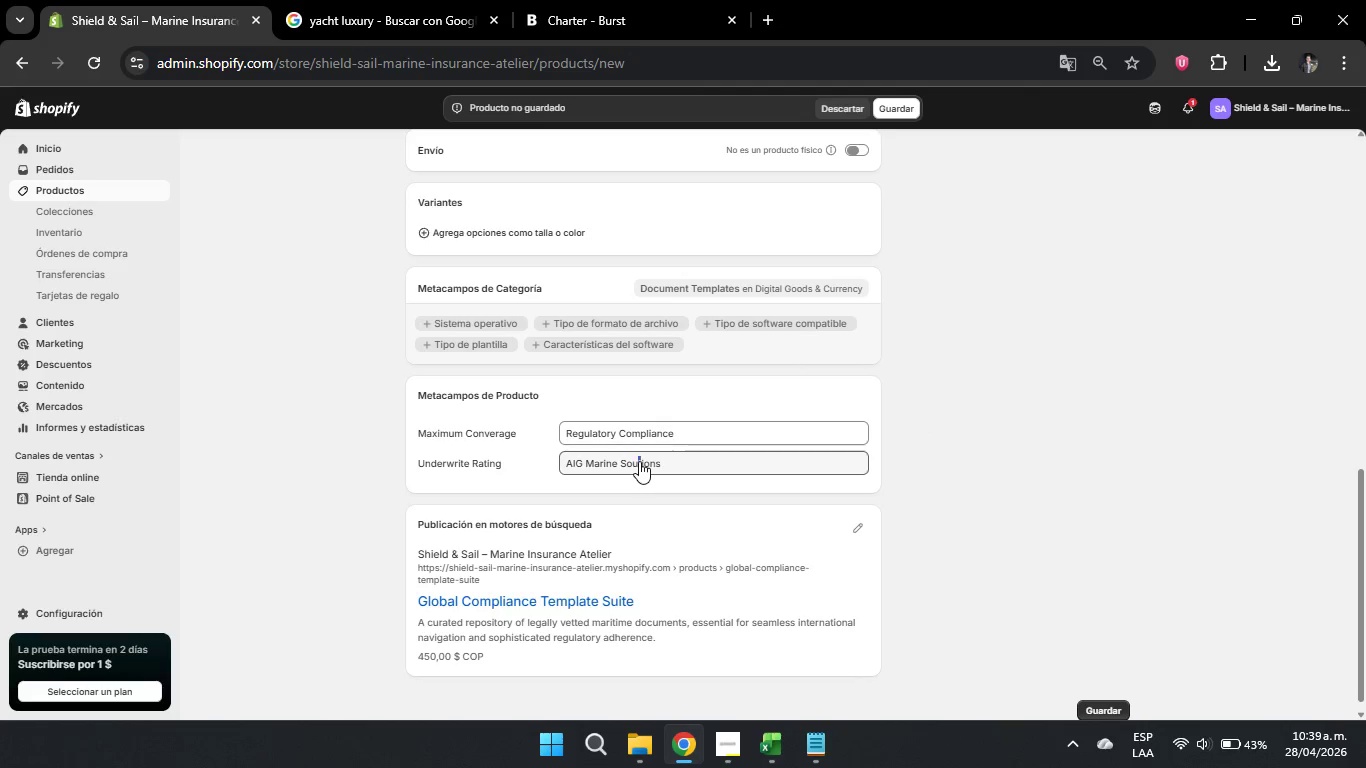 
double_click([639, 461])
 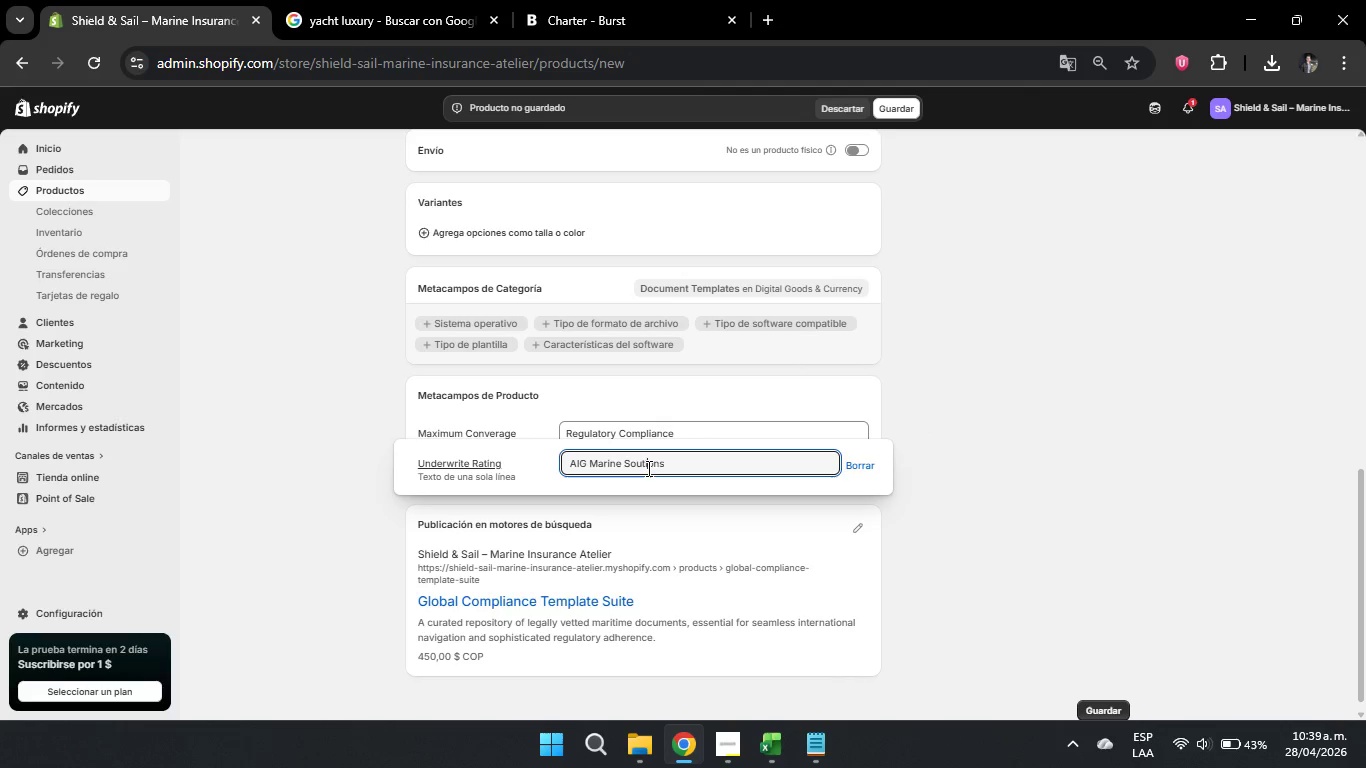 
triple_click([647, 468])
 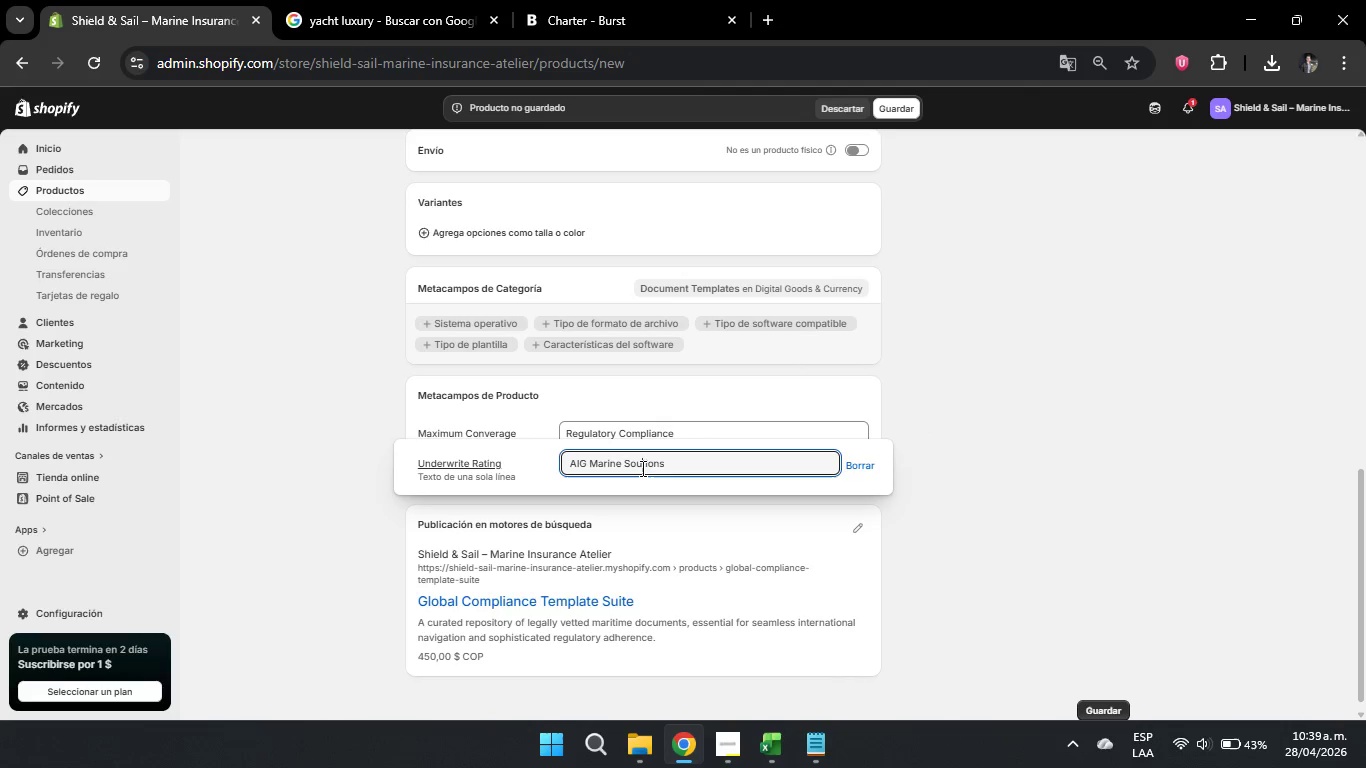 
triple_click([641, 468])
 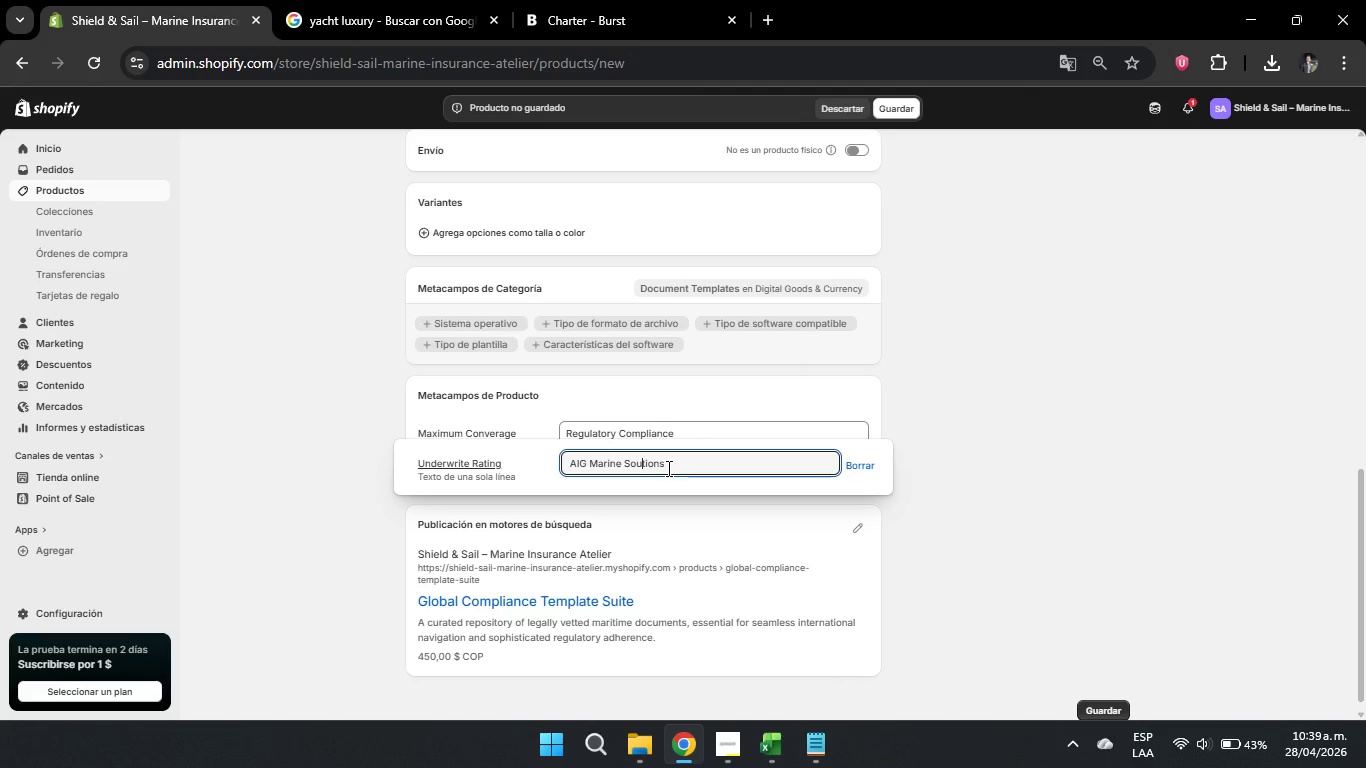 
key(Backspace)
type(lu)
 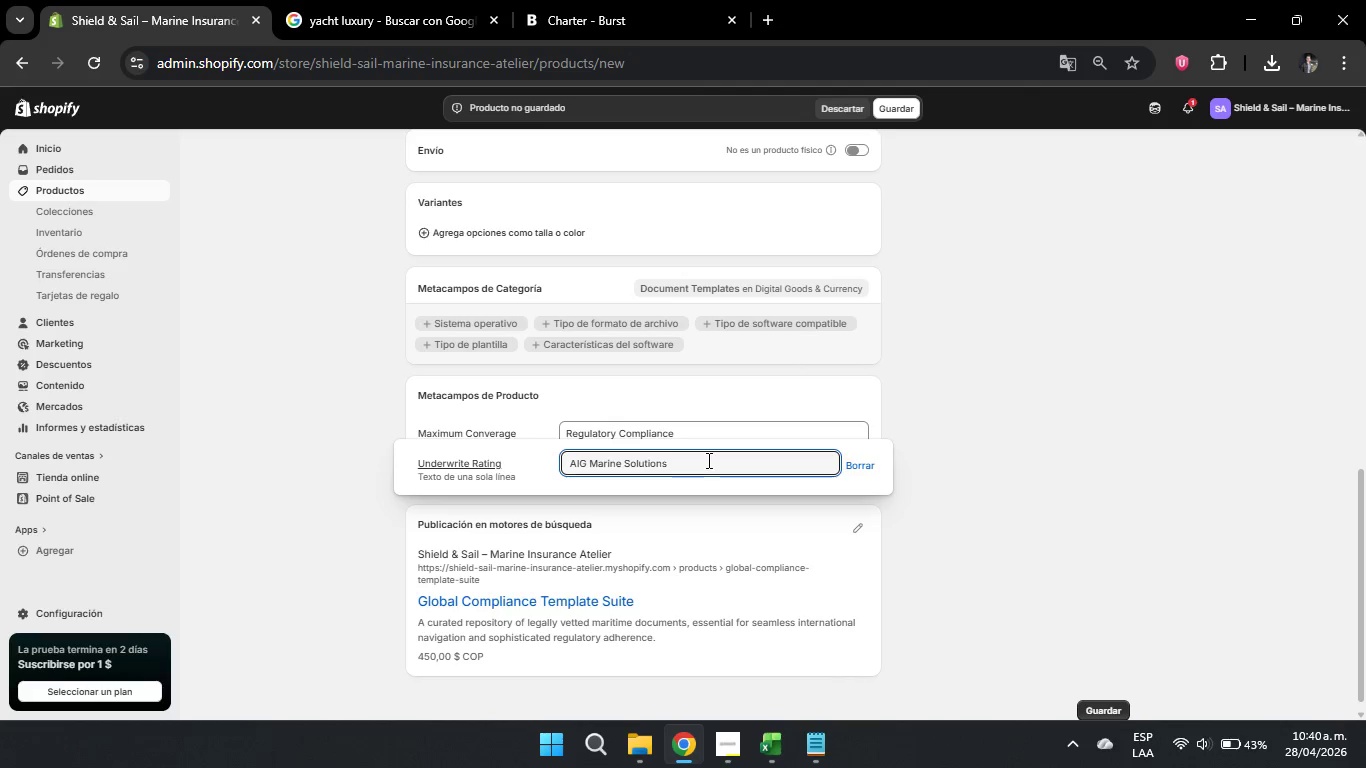 
wait(7.91)
 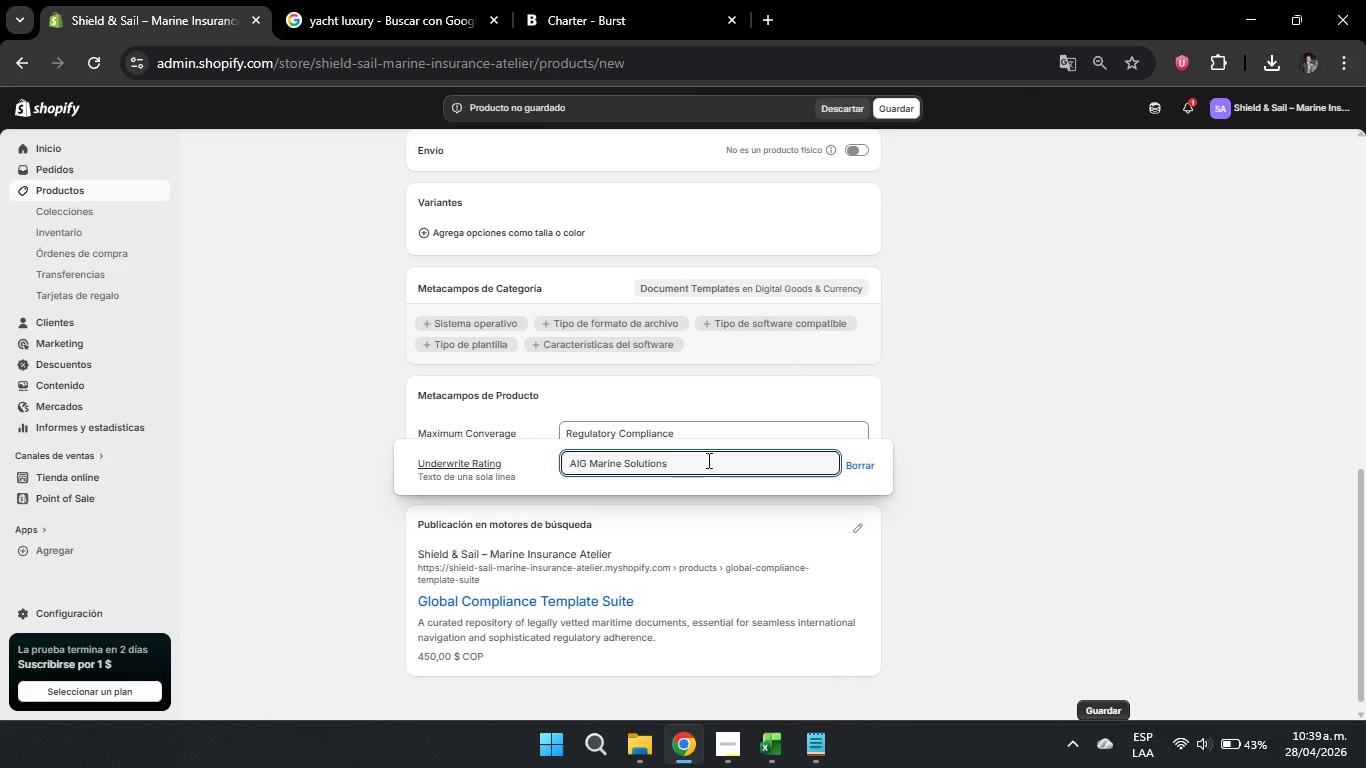 
left_click([707, 460])
 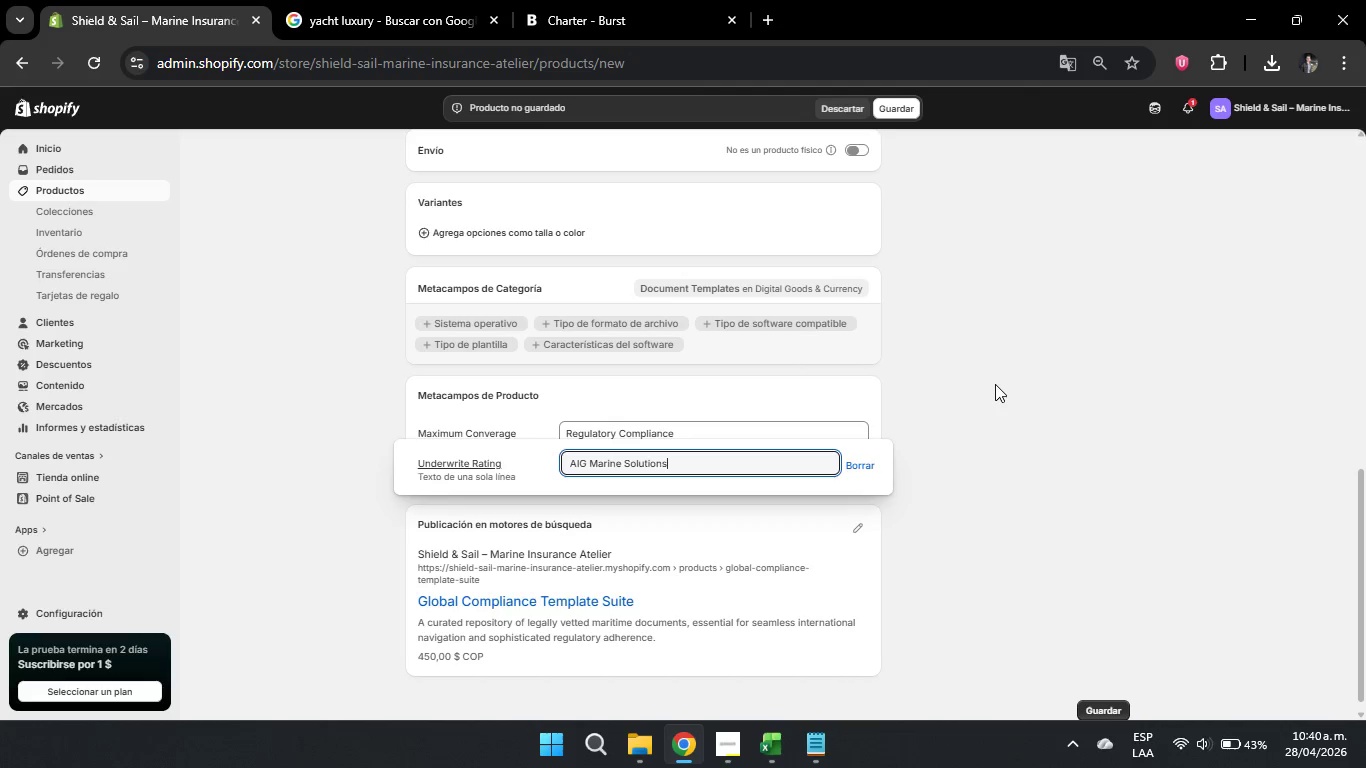 
double_click([995, 384])
 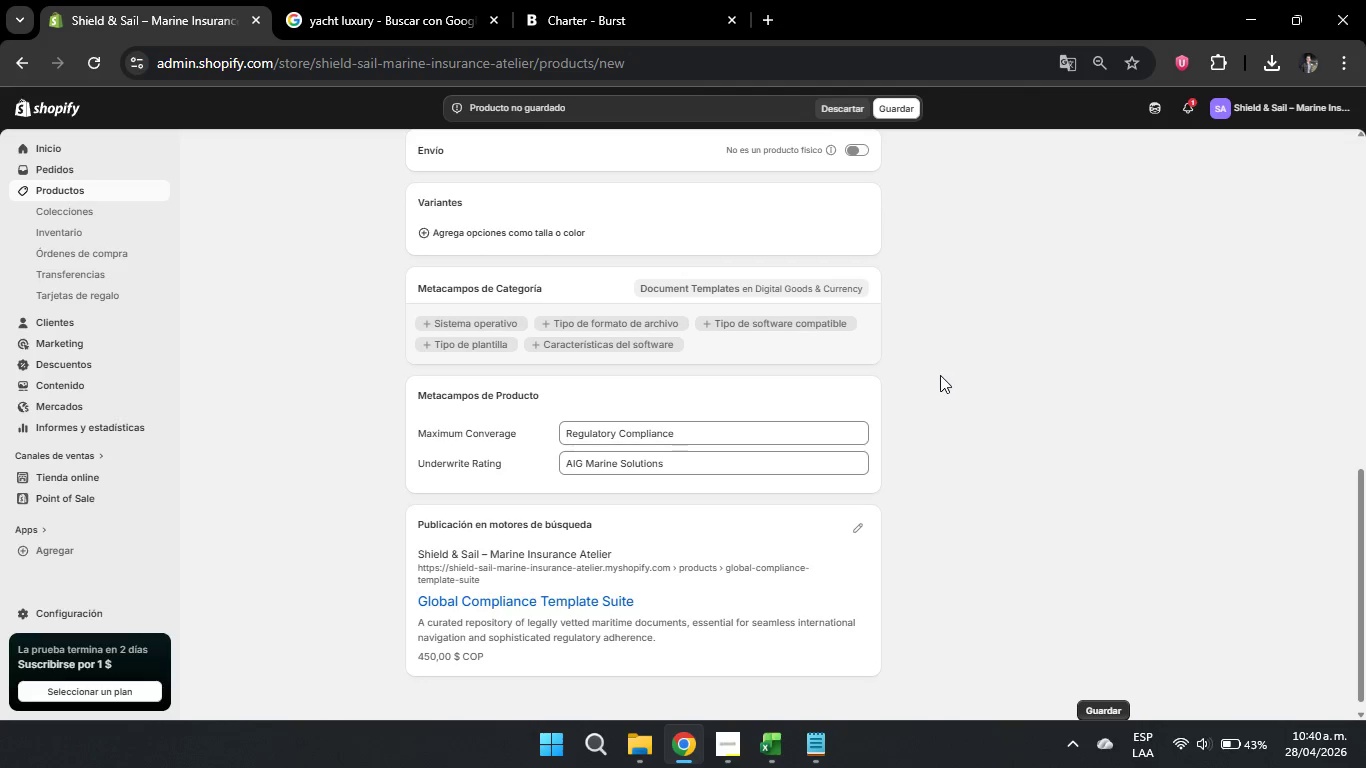 
scroll: coordinate [912, 388], scroll_direction: down, amount: 5.0
 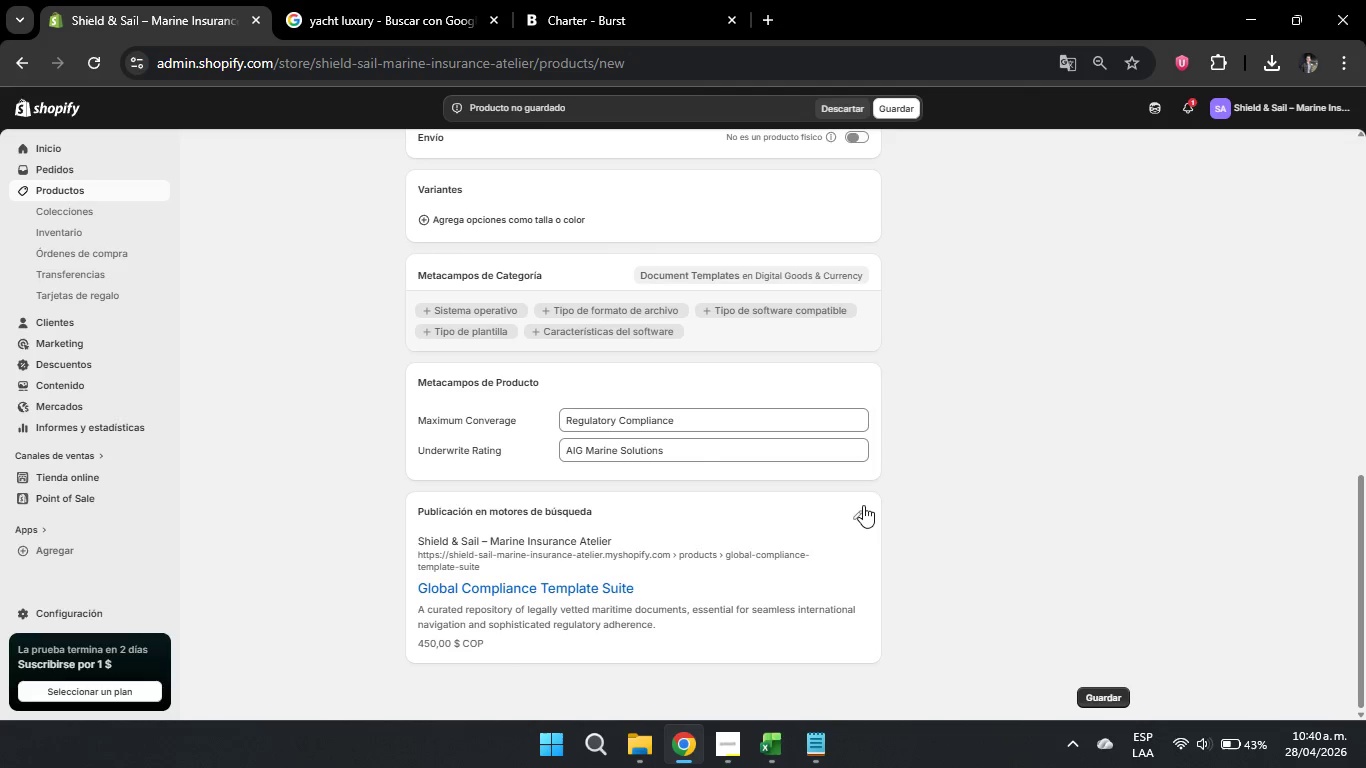 
left_click([861, 505])
 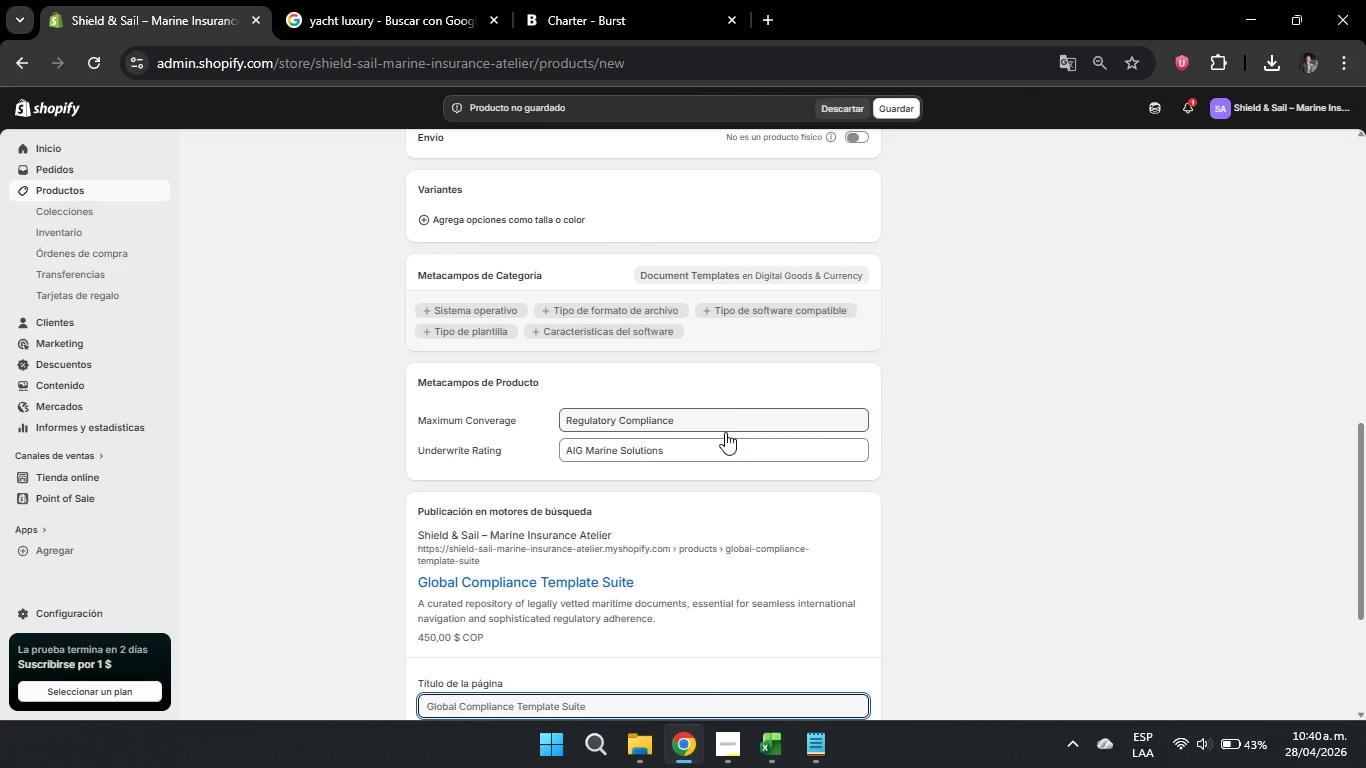 
scroll: coordinate [705, 417], scroll_direction: down, amount: 4.0
 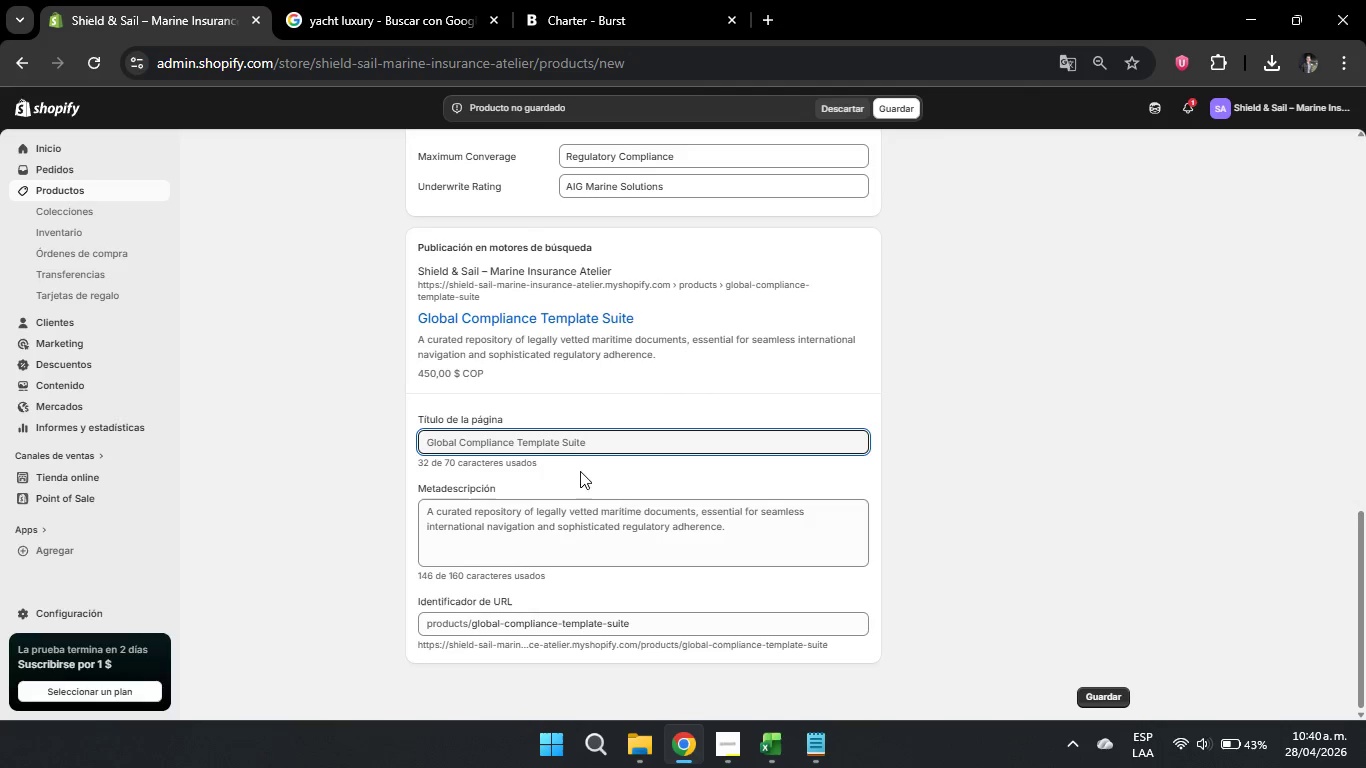 
left_click([673, 528])
 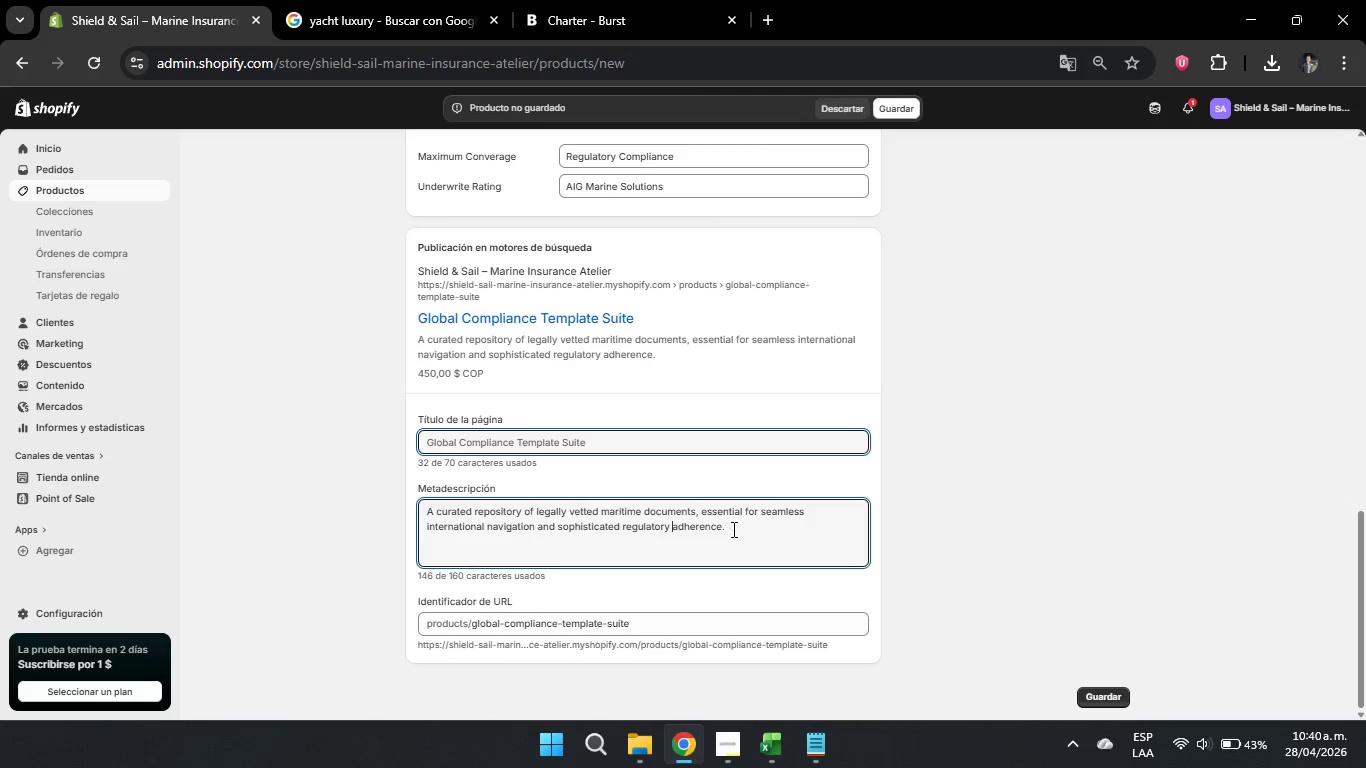 
scroll: coordinate [580, 472], scroll_direction: down, amount: 1.0
 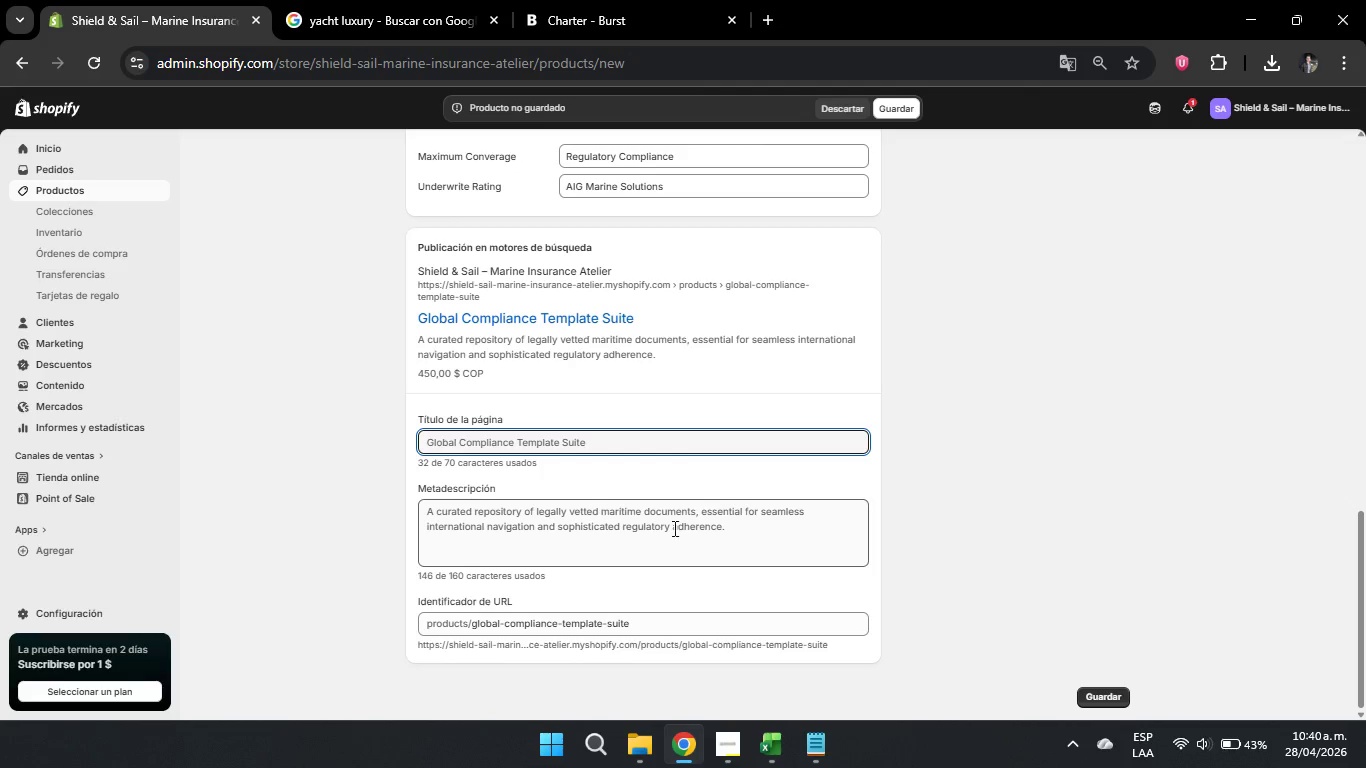 
left_click_drag(start_coordinate=[732, 529], to_coordinate=[396, 504])
 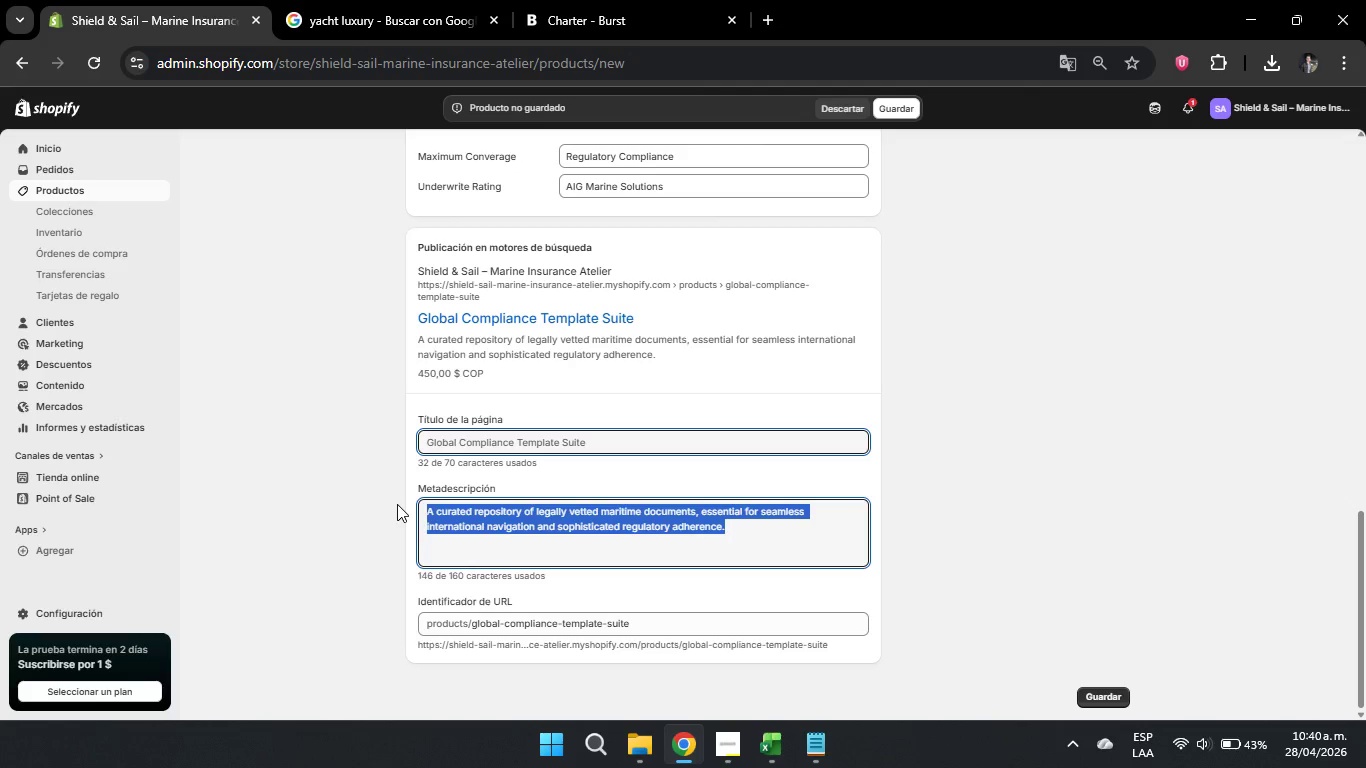 
key(Backspace)
type(Legally vetted maritime d)
 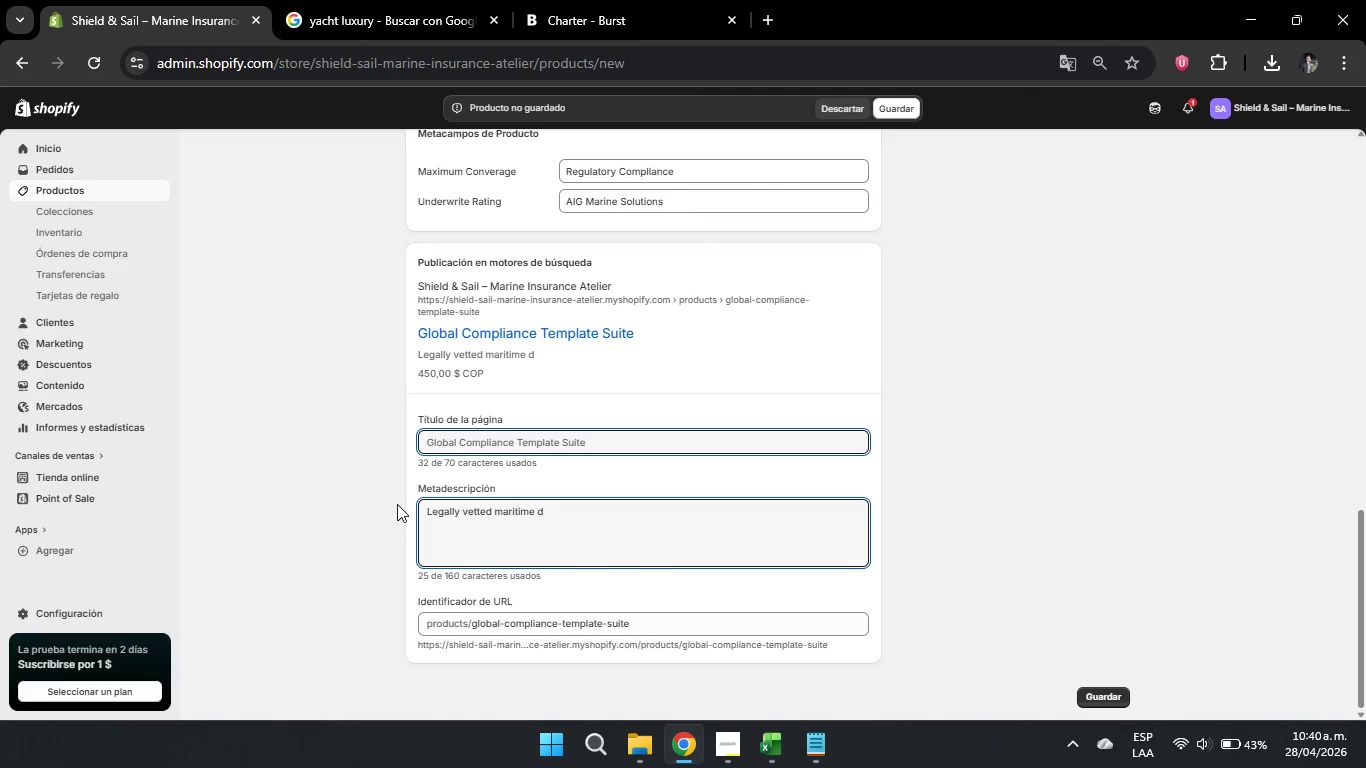 
type(ocu)
key(Backspace)
type(uments)
 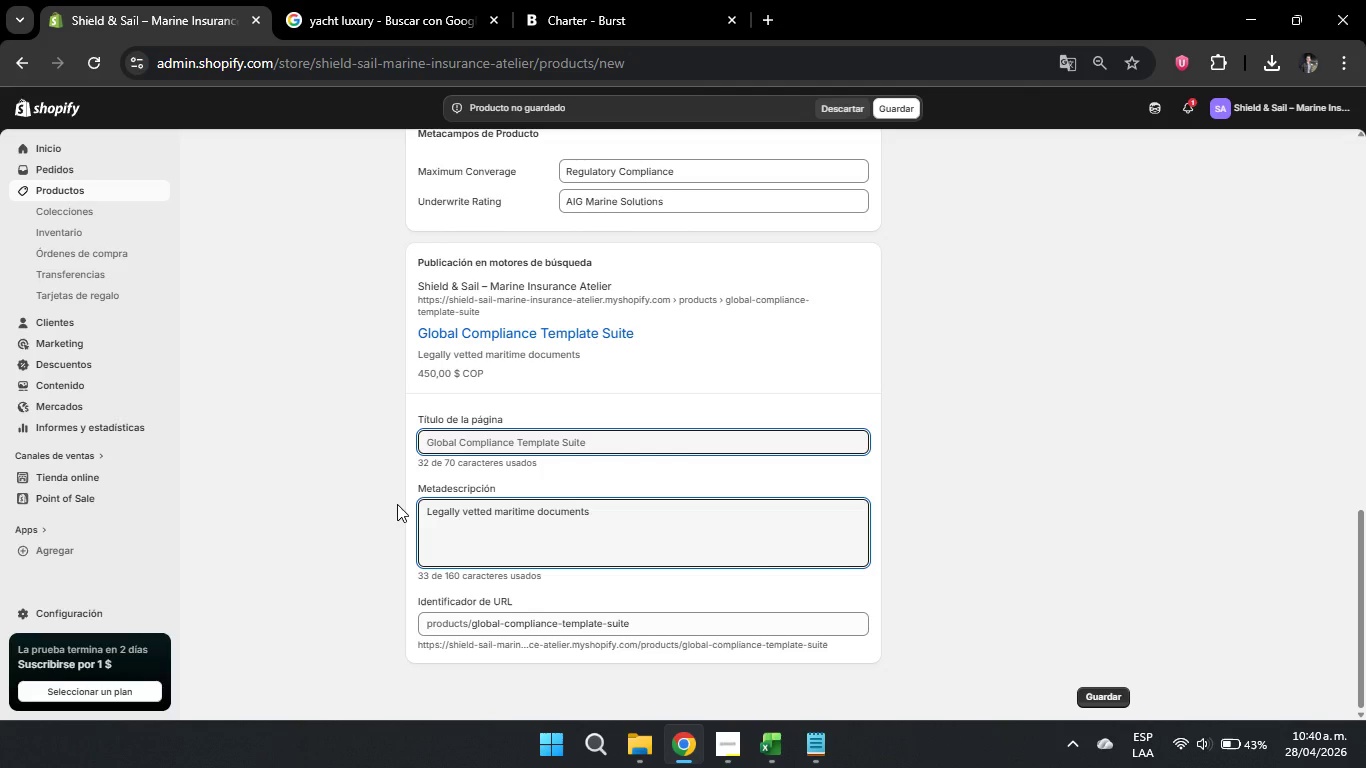 
type( for intrn)
key(Backspace)
key(Backspace)
type(era)
key(Backspace)
type(national navigation. Streamline yur regulatory adherence eith our digital suite.)
 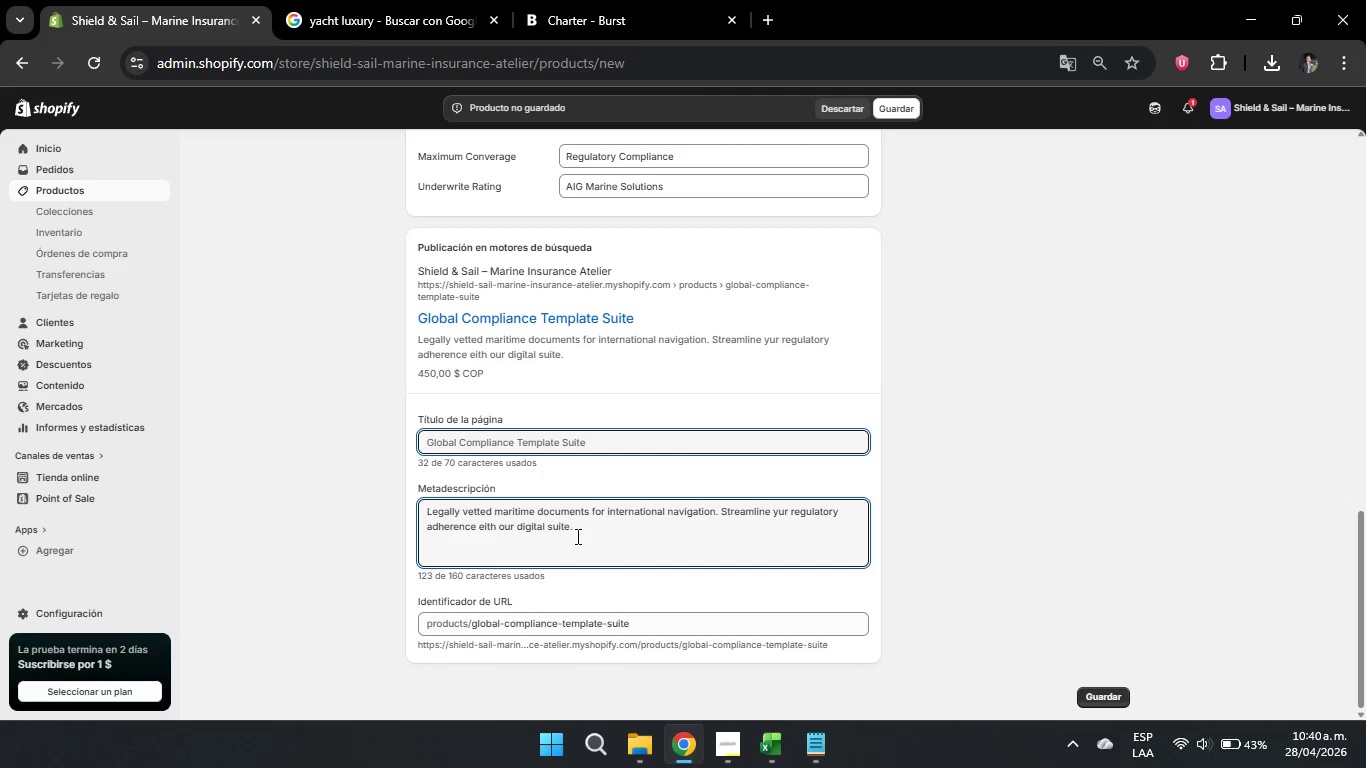 
left_click([603, 531])
 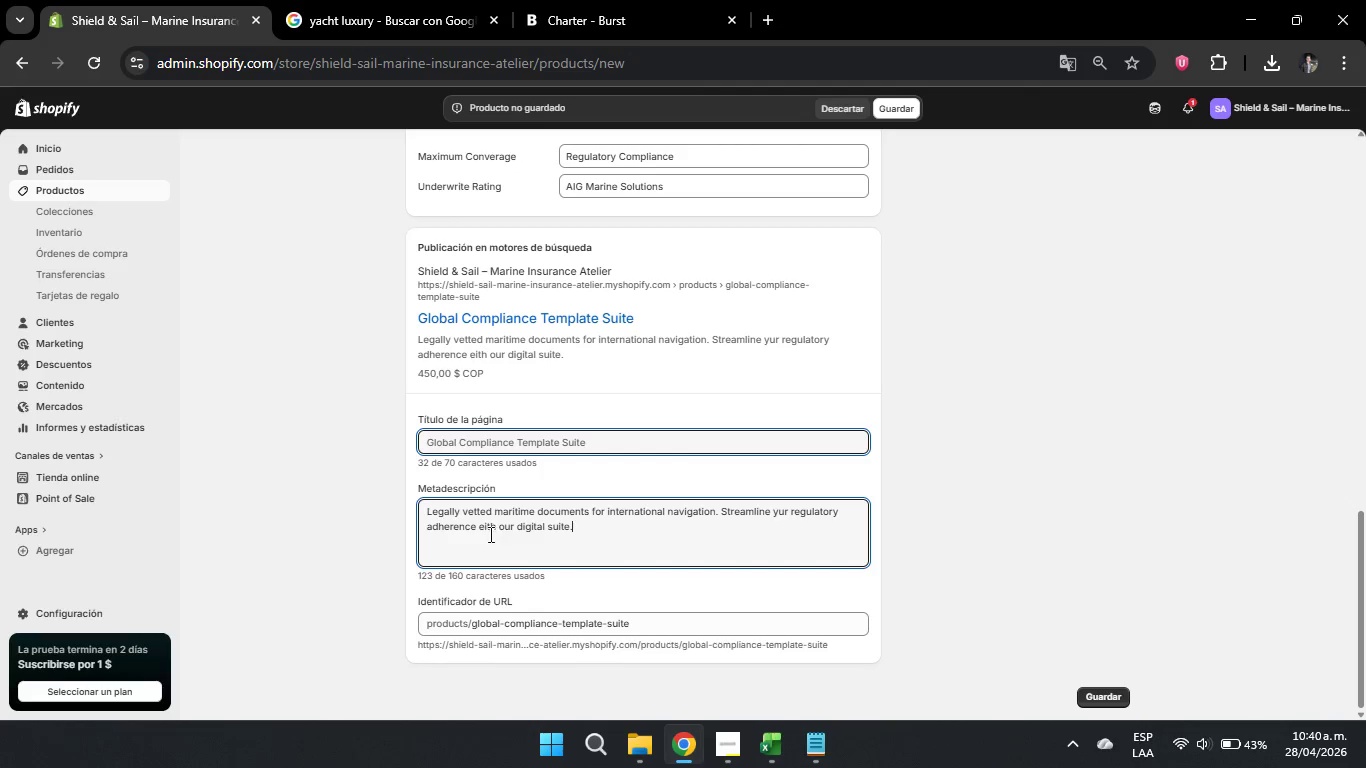 
left_click([484, 535])
 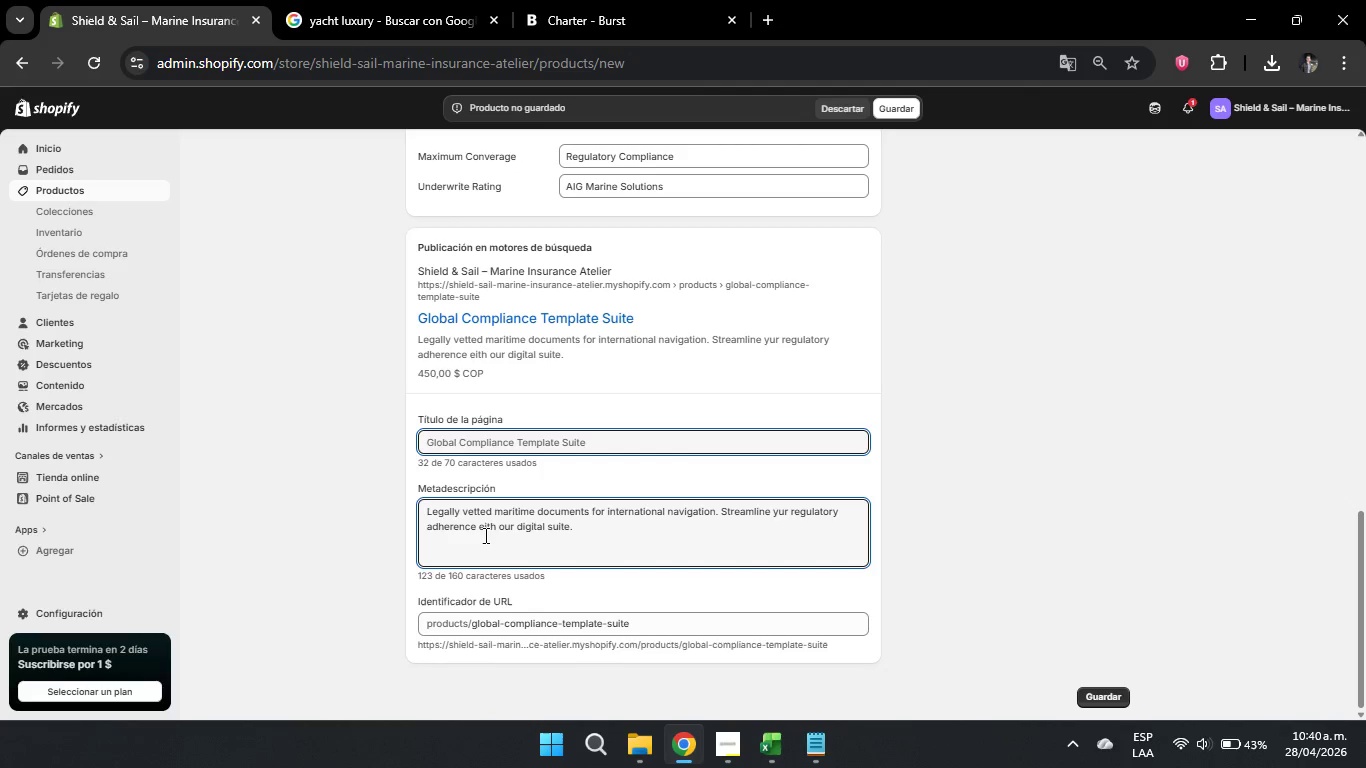 
key(Backspace)
 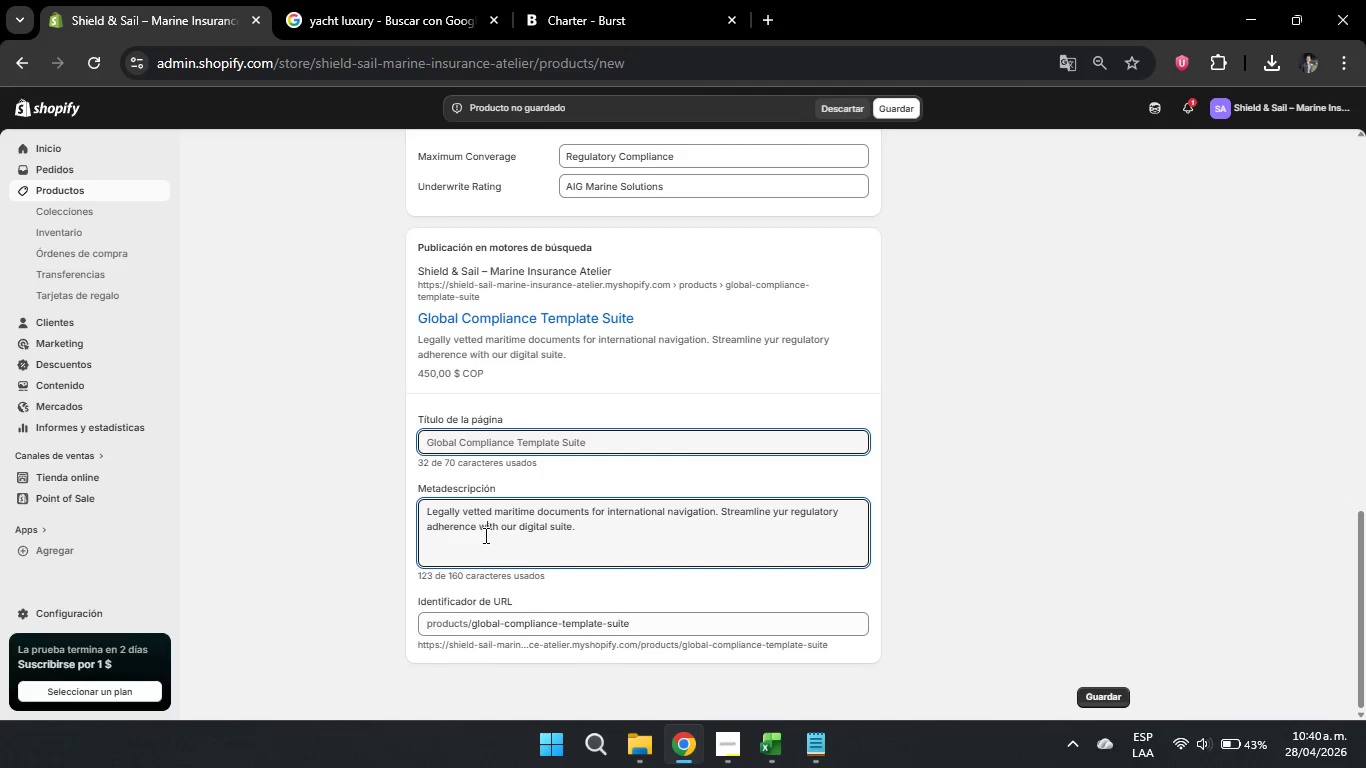 
key(W)
 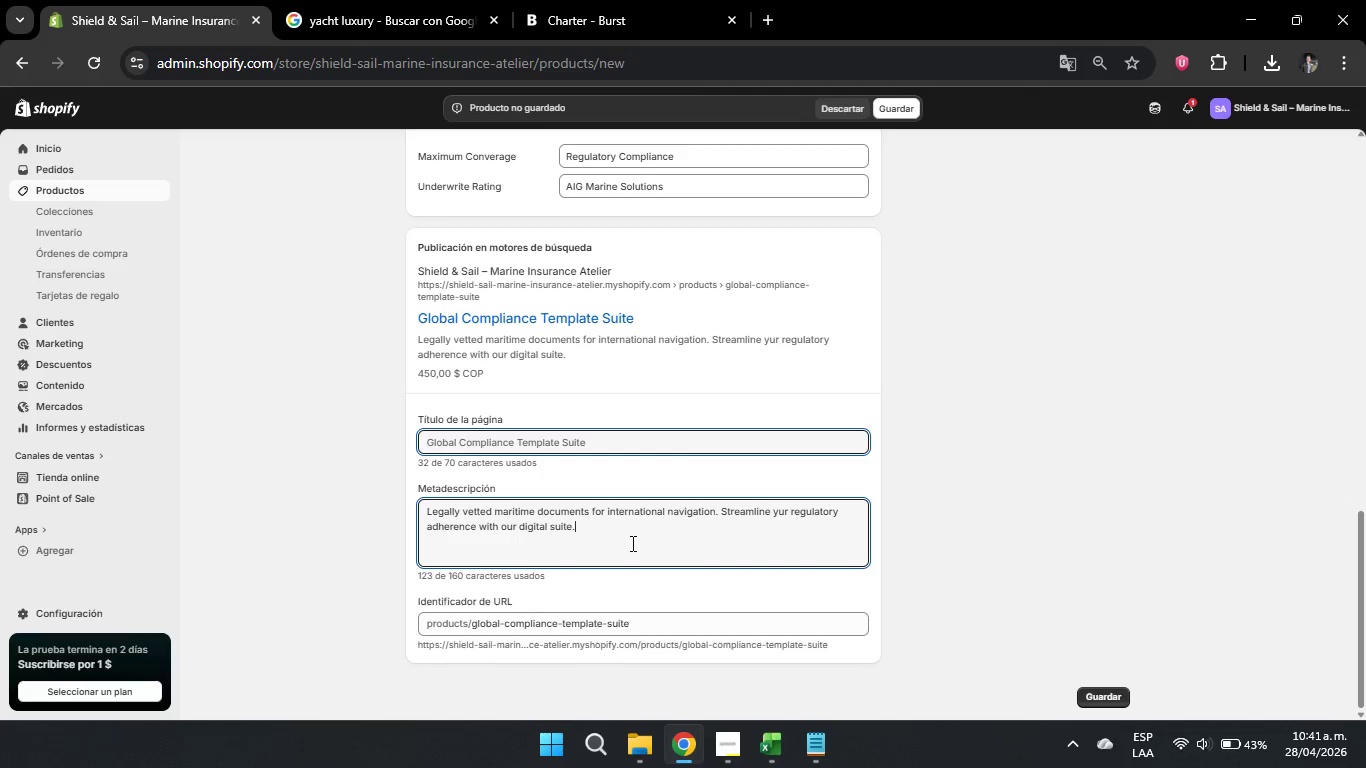 
scroll: coordinate [730, 511], scroll_direction: down, amount: 5.0
 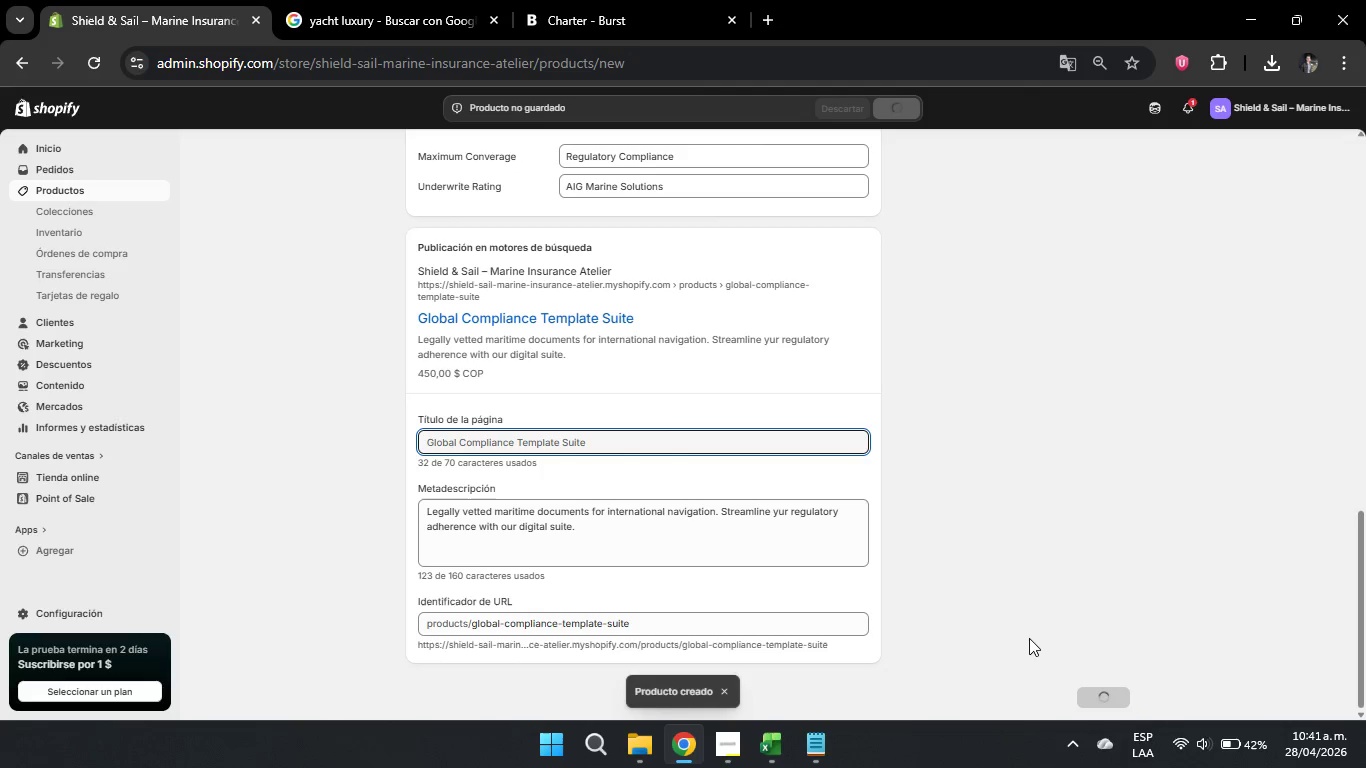 
wait(8.82)
 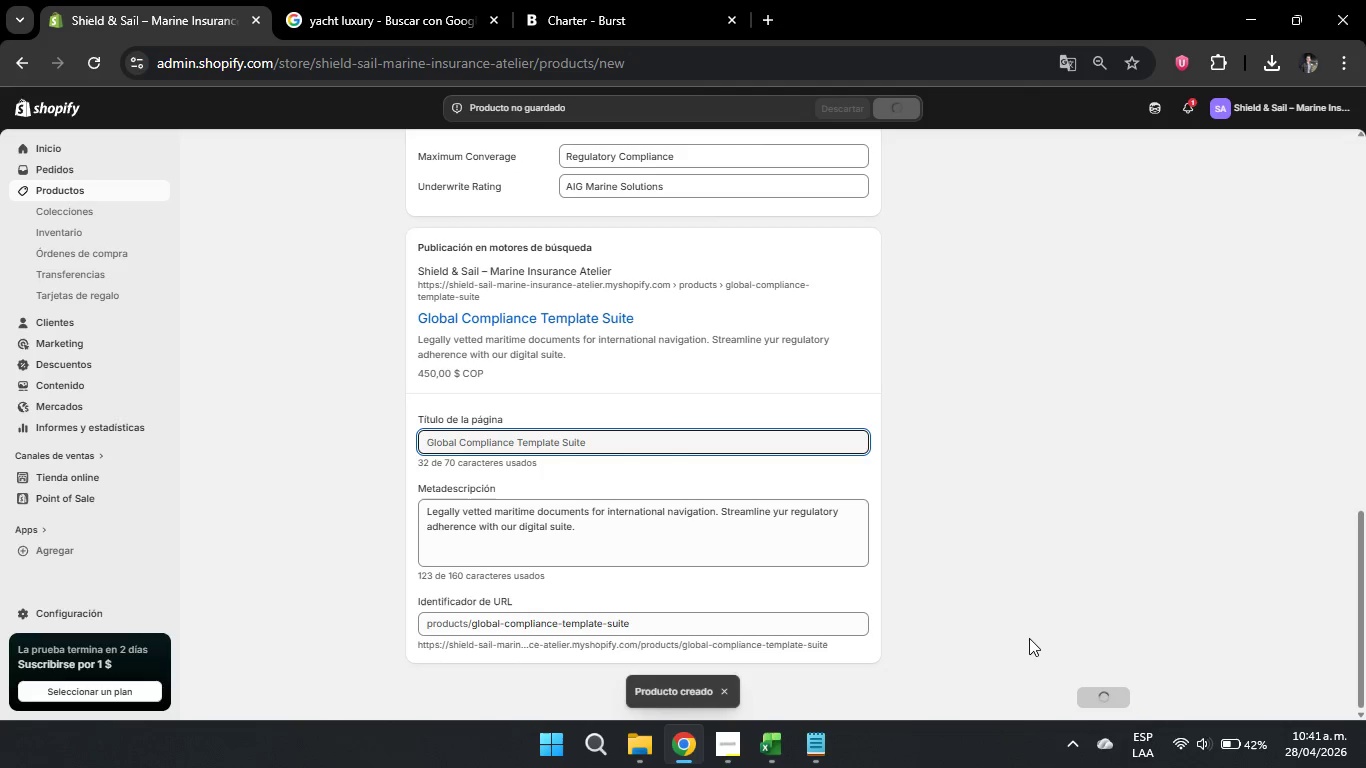 
left_click([82, 194])
 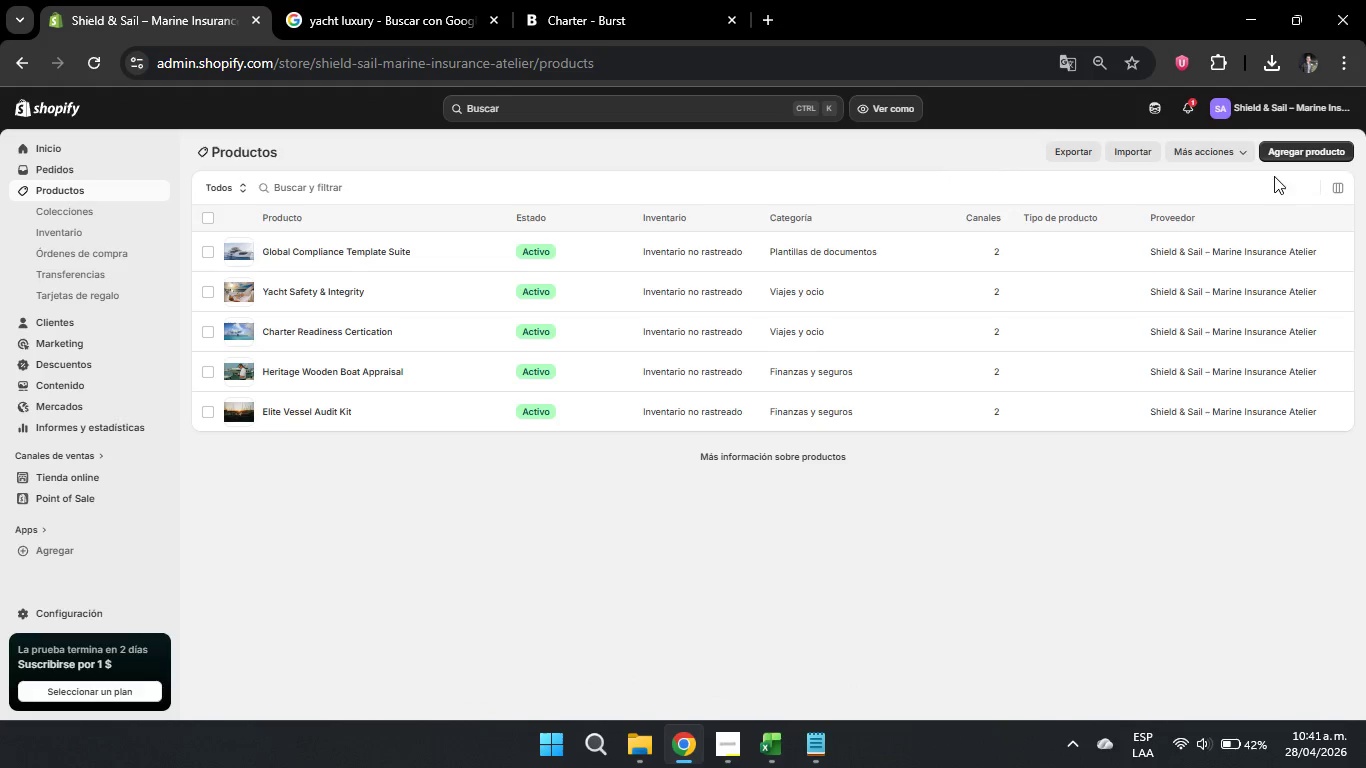 
wait(15.16)
 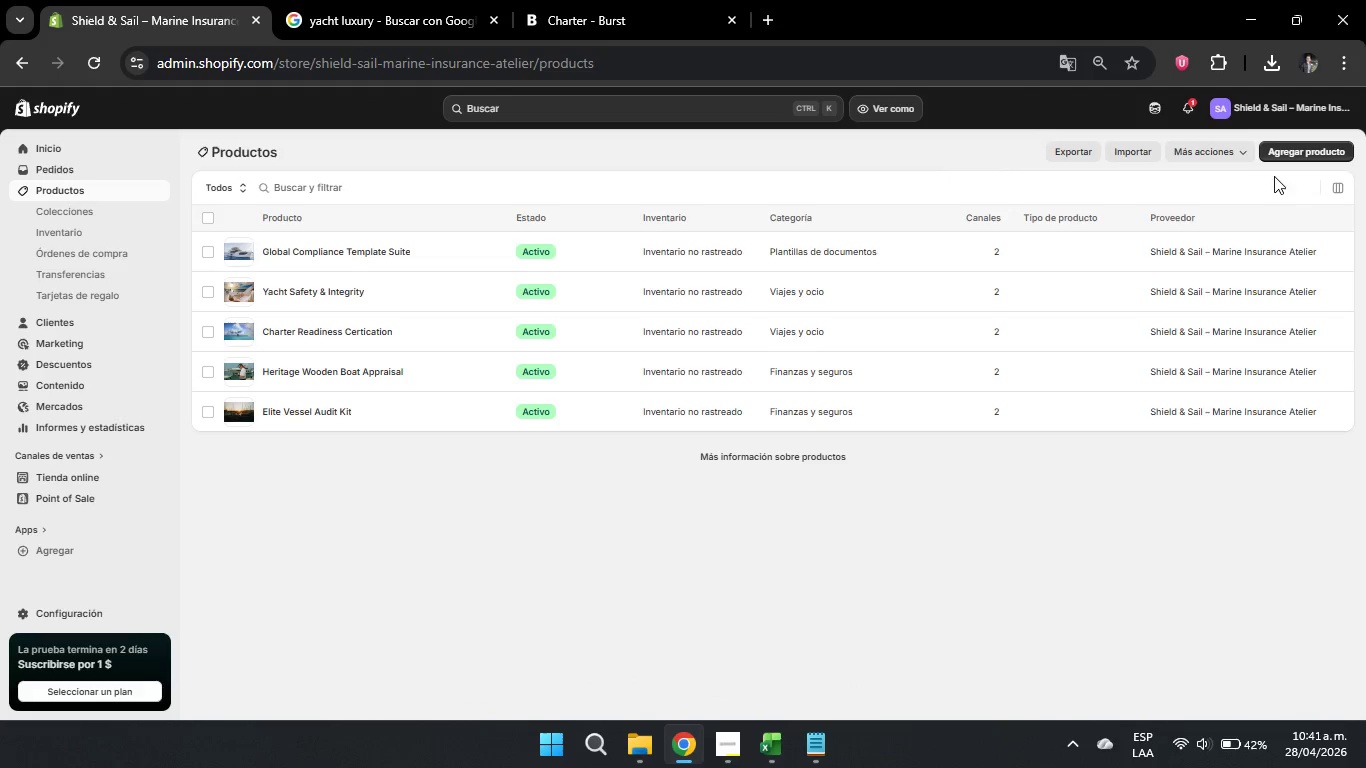 
left_click([504, 217])
 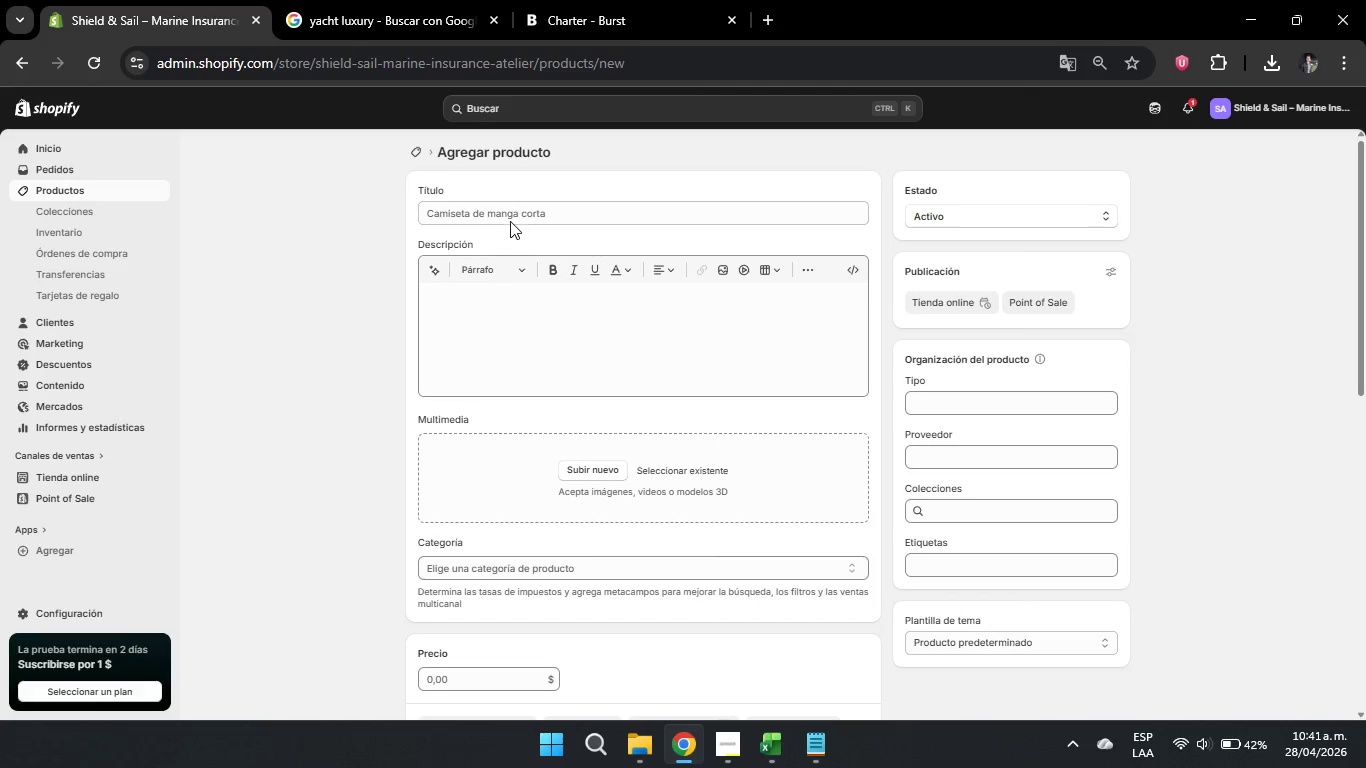 
left_click([510, 212])
 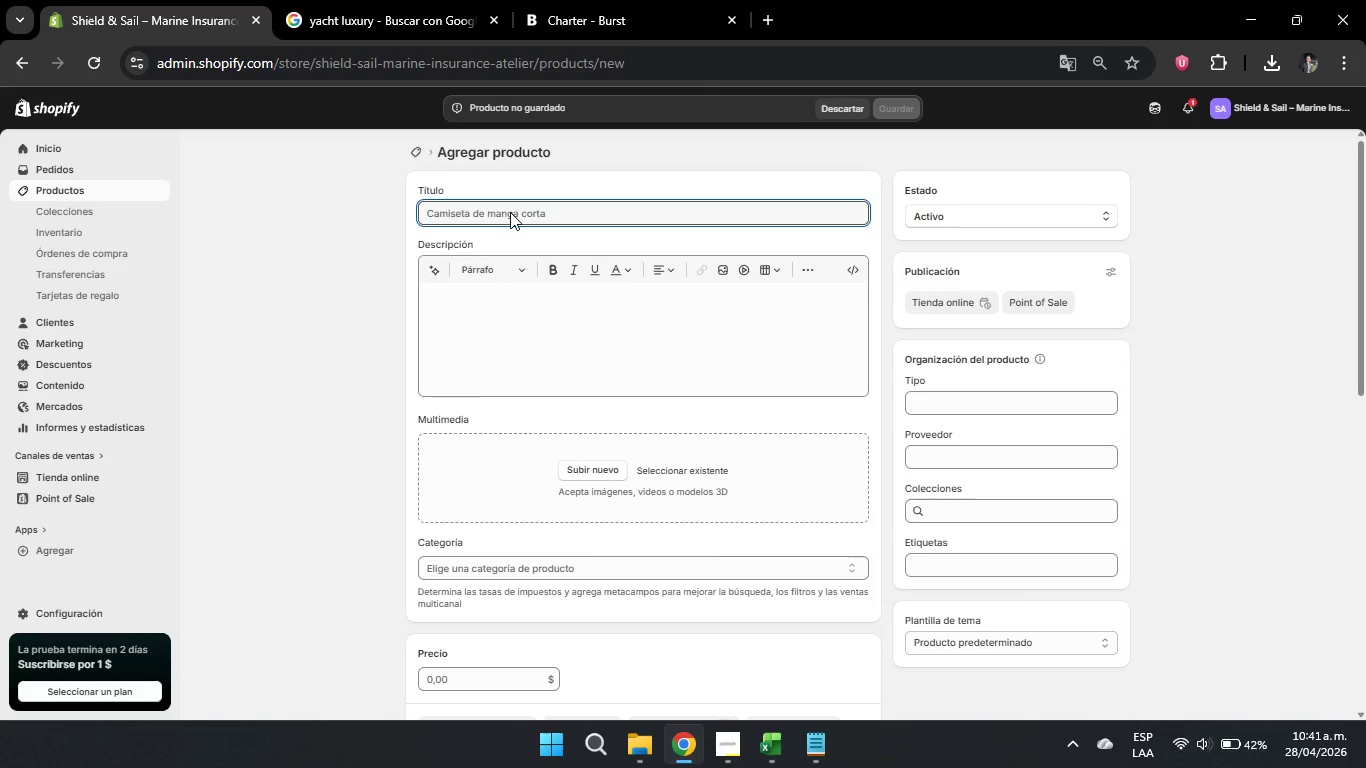 
wait(5.06)
 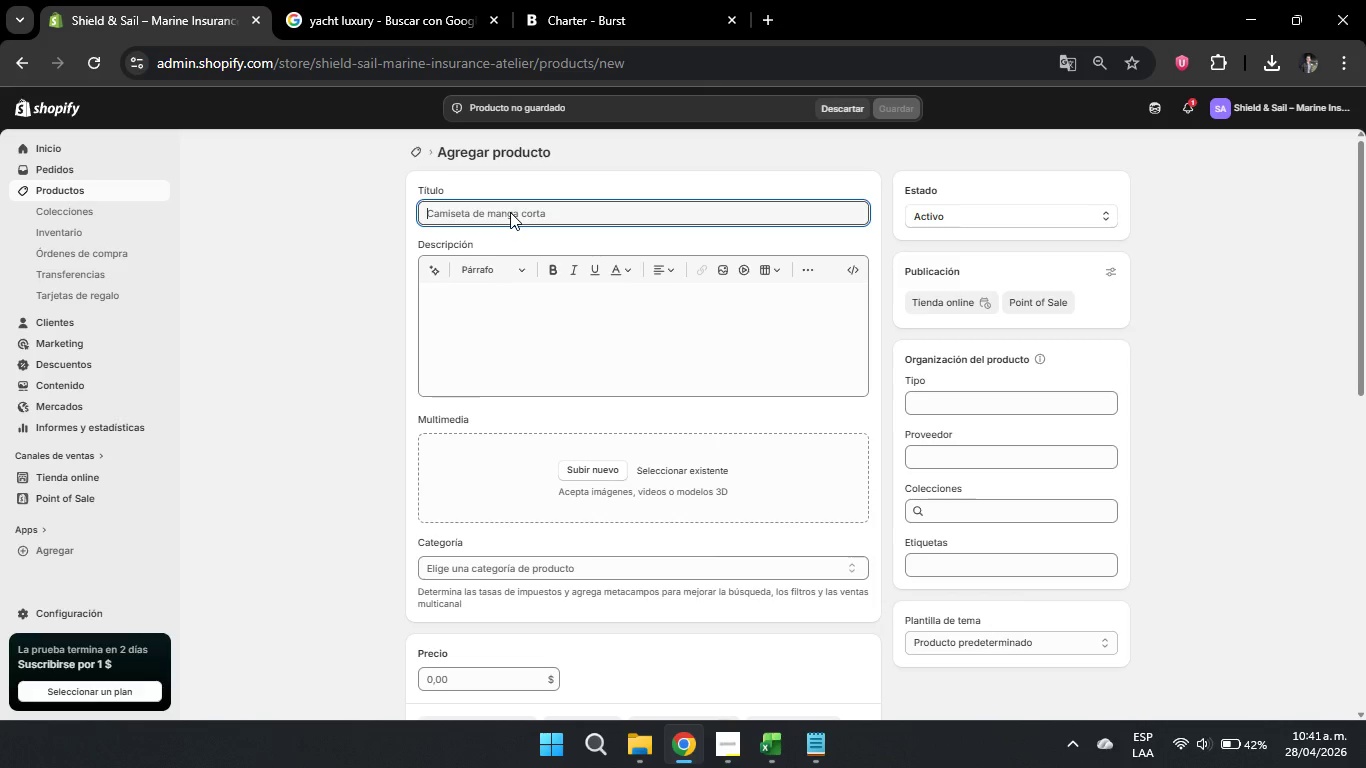 
type(The T)
key(Backspace)
type(Yacht Owner)
 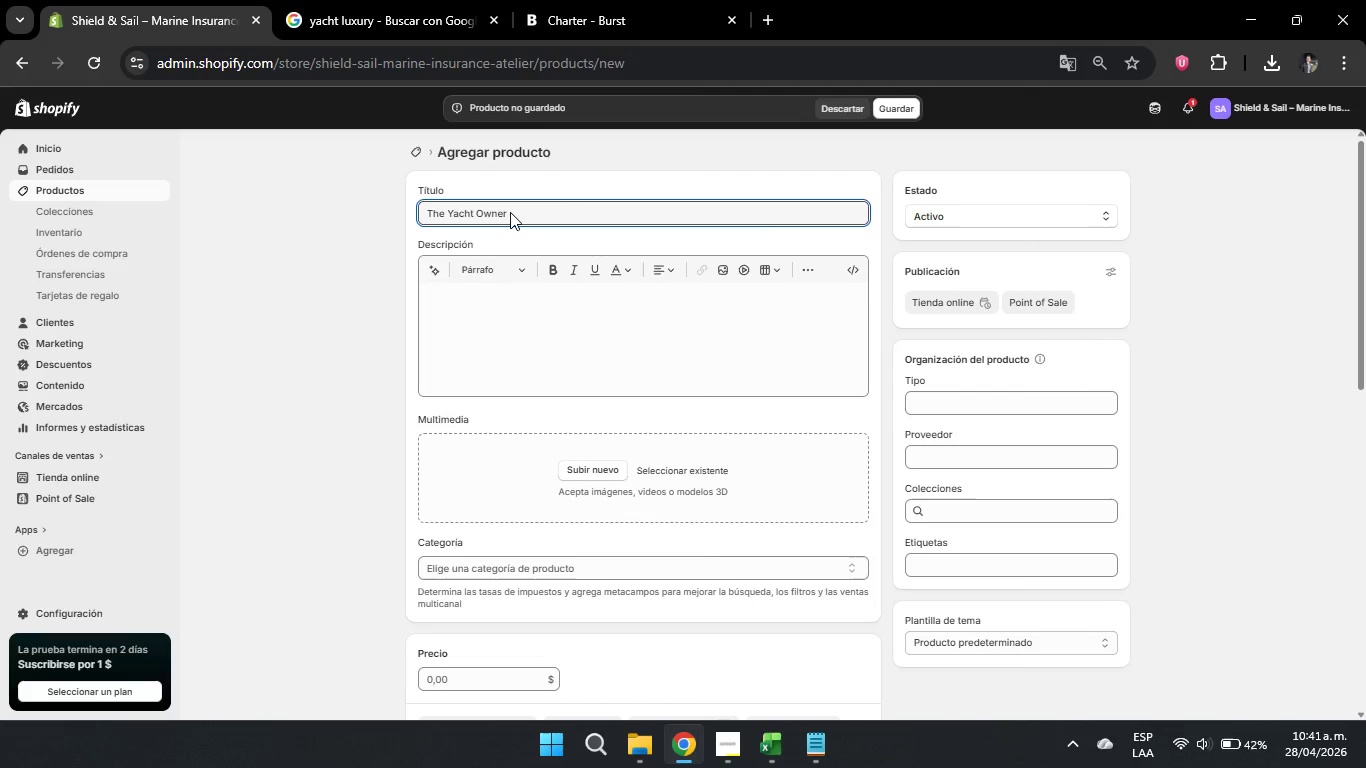 
hold_key(key=AltLeft, duration=0.61)
 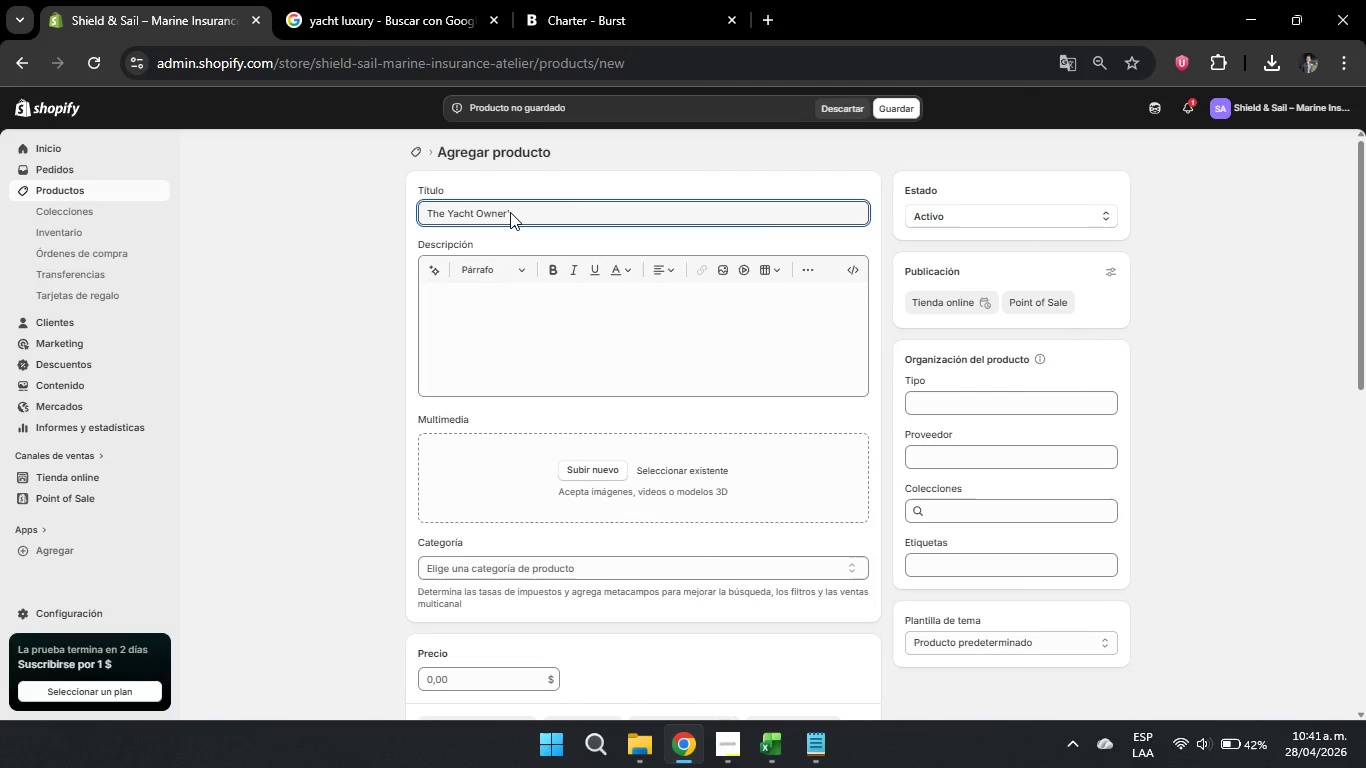 
type(39s Legal Registry)
 